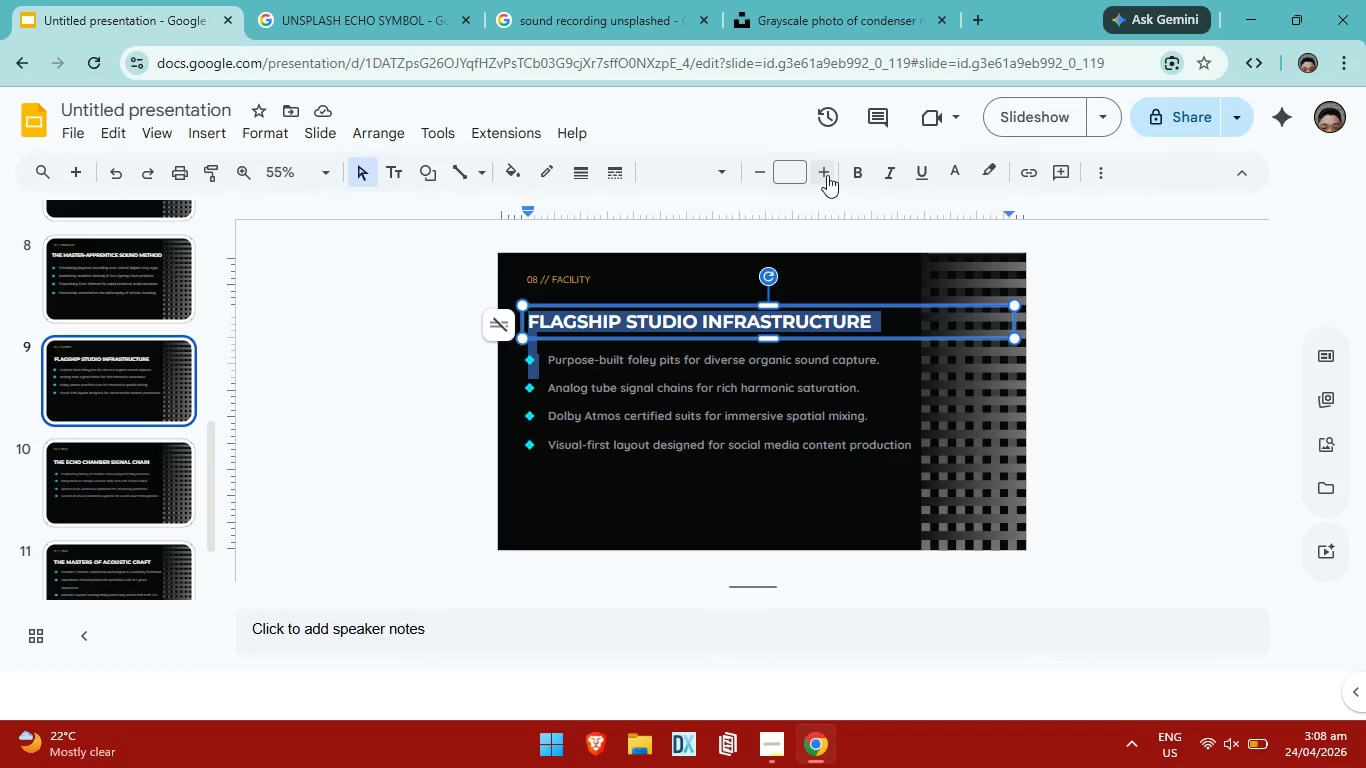 
left_click([827, 175])
 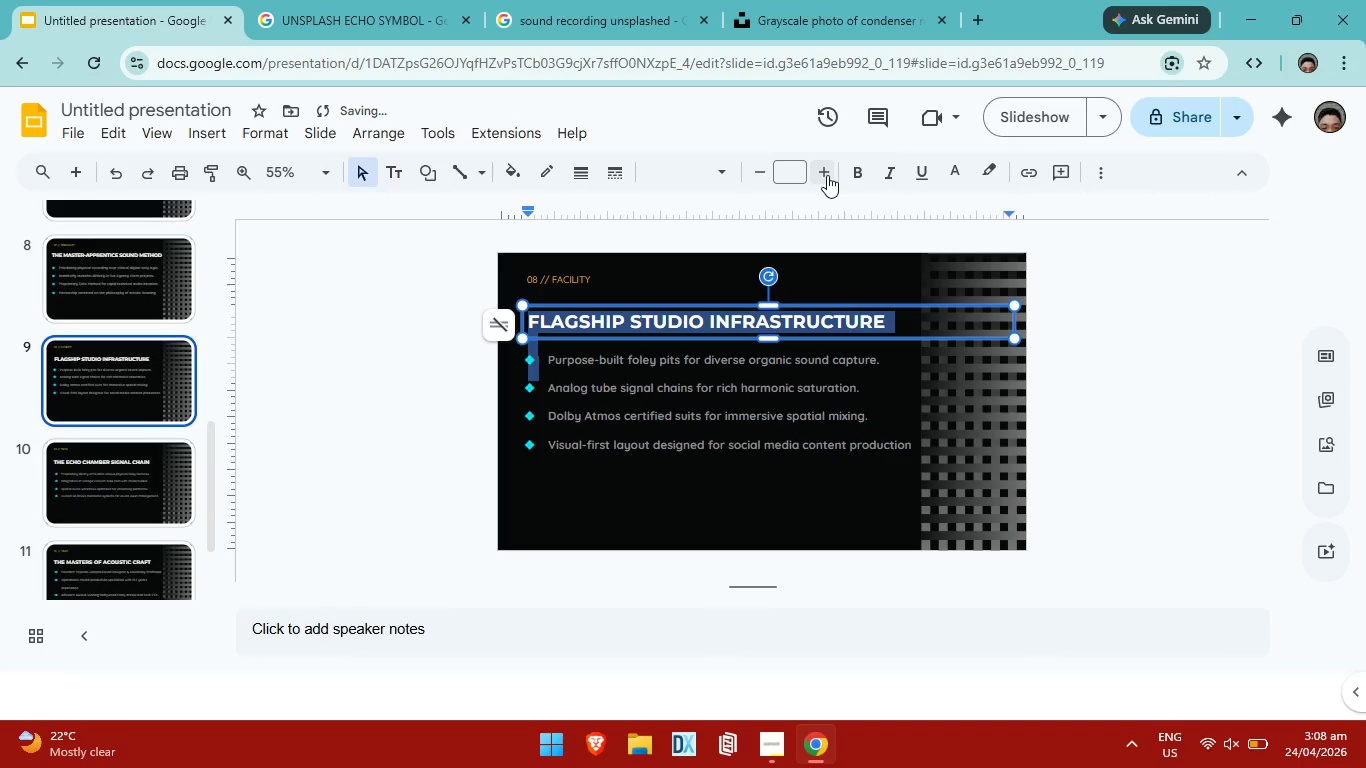 
left_click([827, 175])
 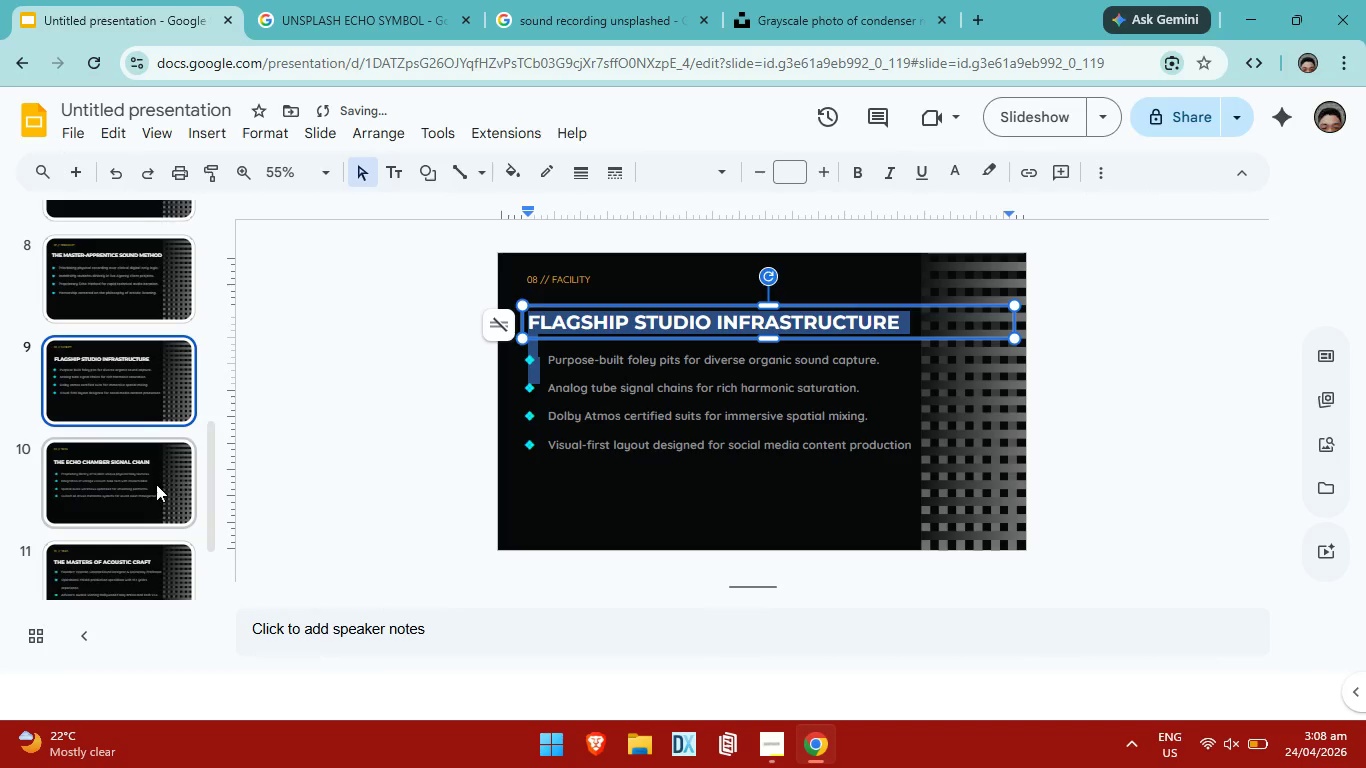 
left_click([154, 484])
 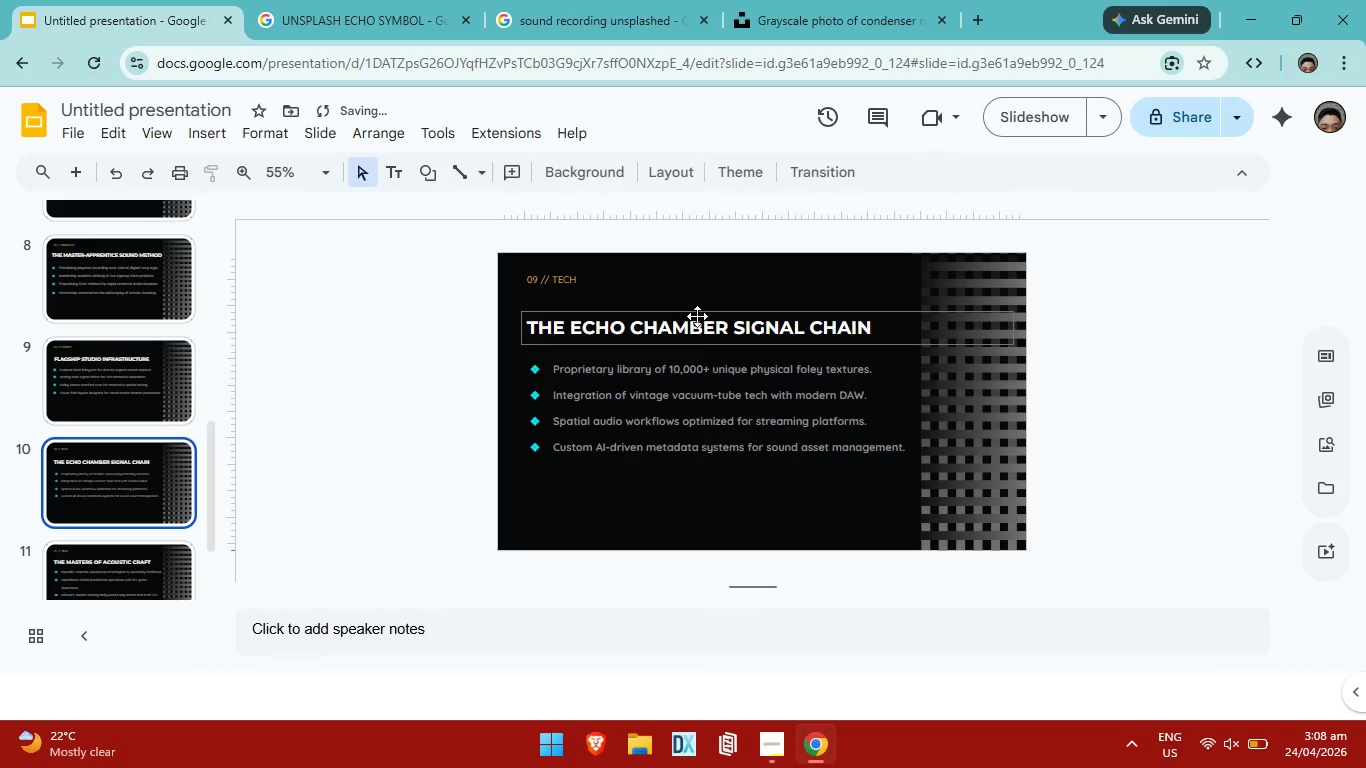 
left_click([697, 316])
 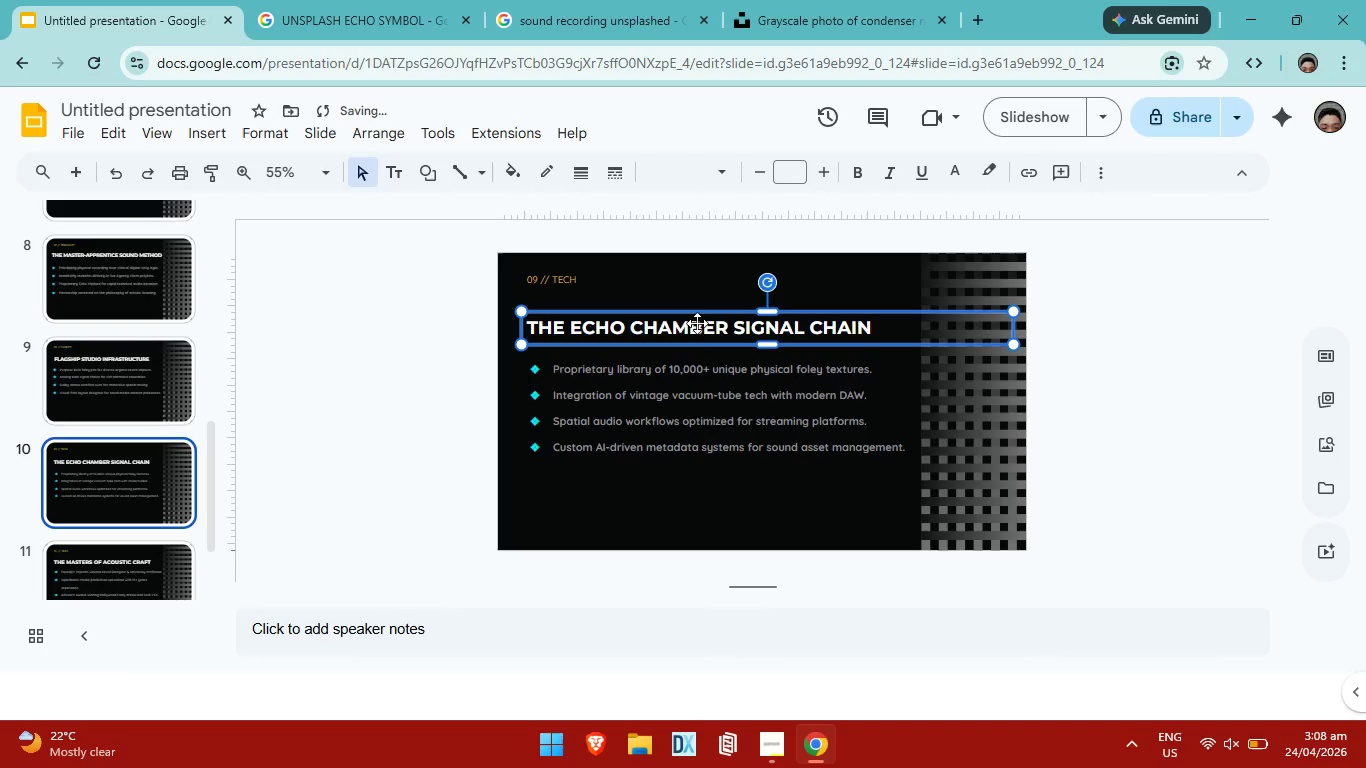 
key(Control+ControlLeft)
 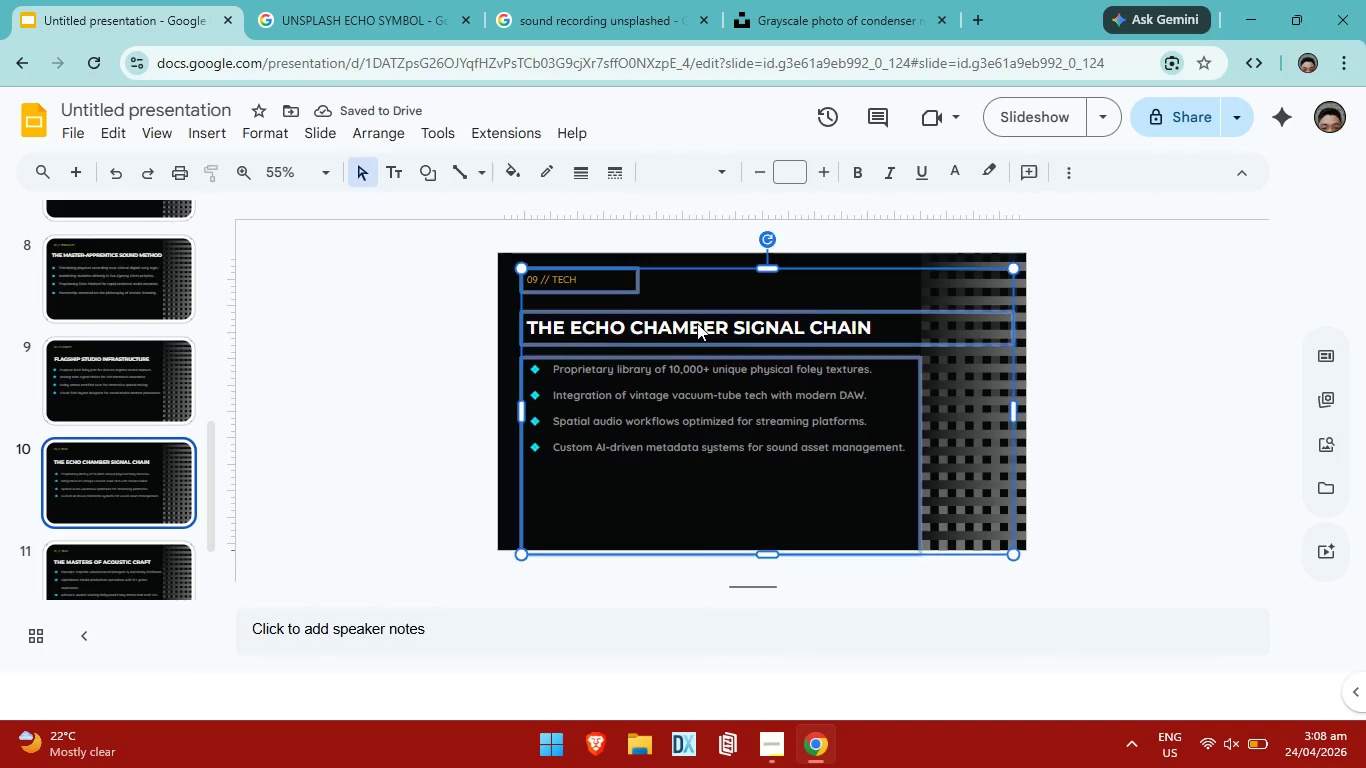 
key(Control+A)
 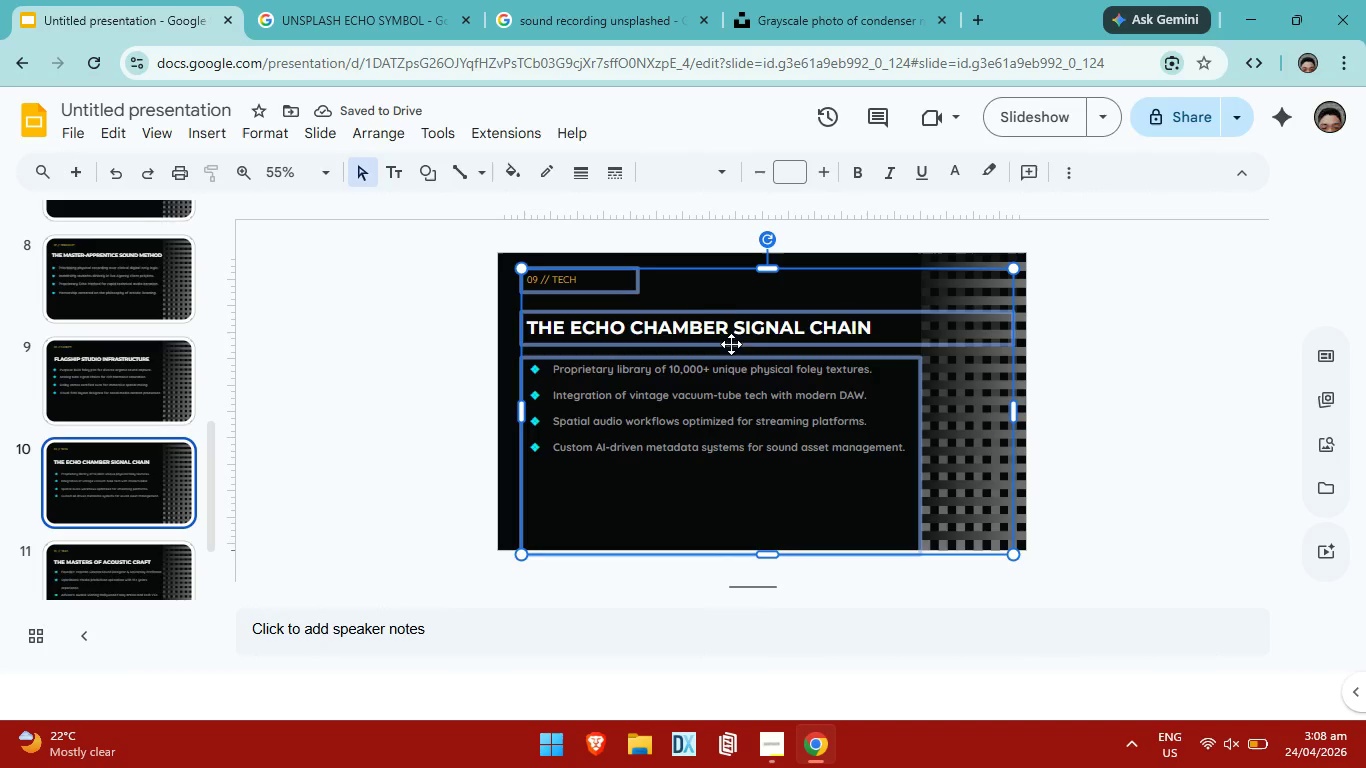 
left_click([739, 333])
 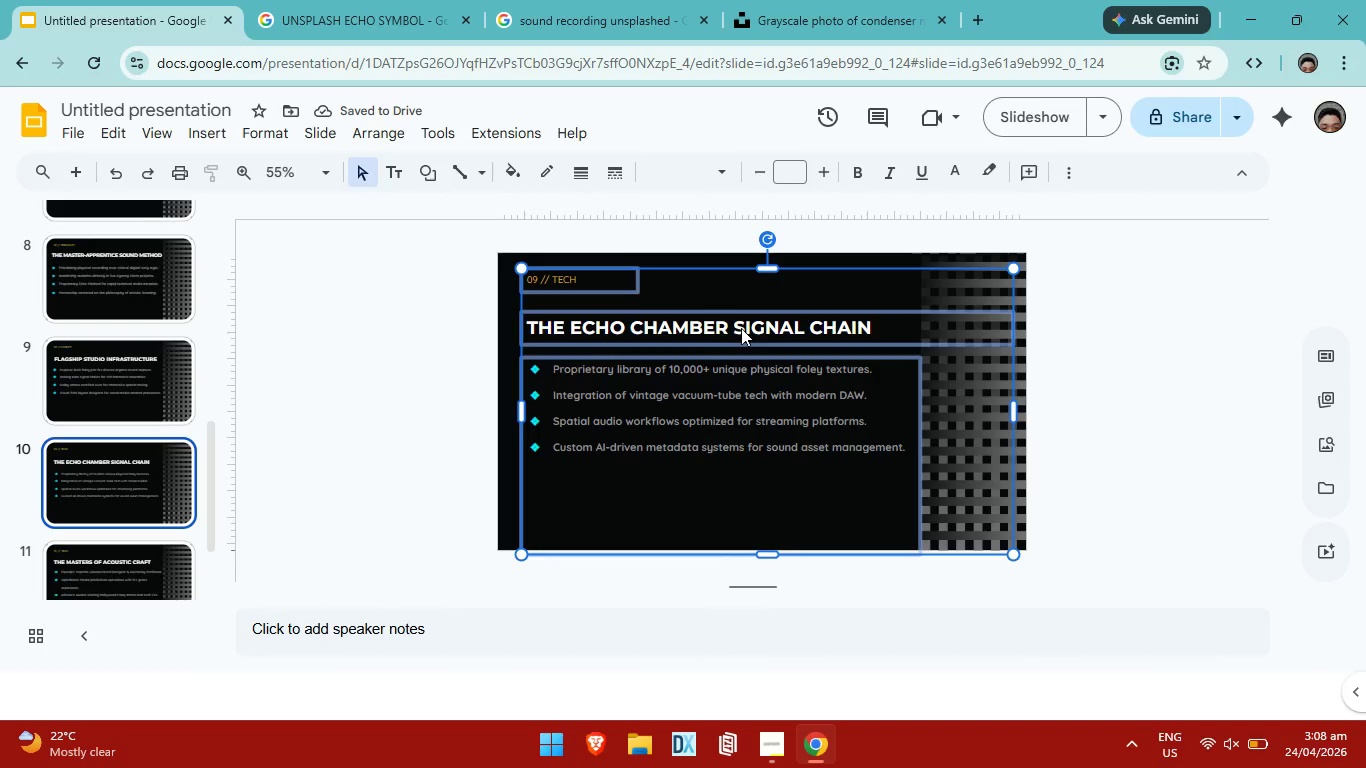 
triple_click([741, 328])
 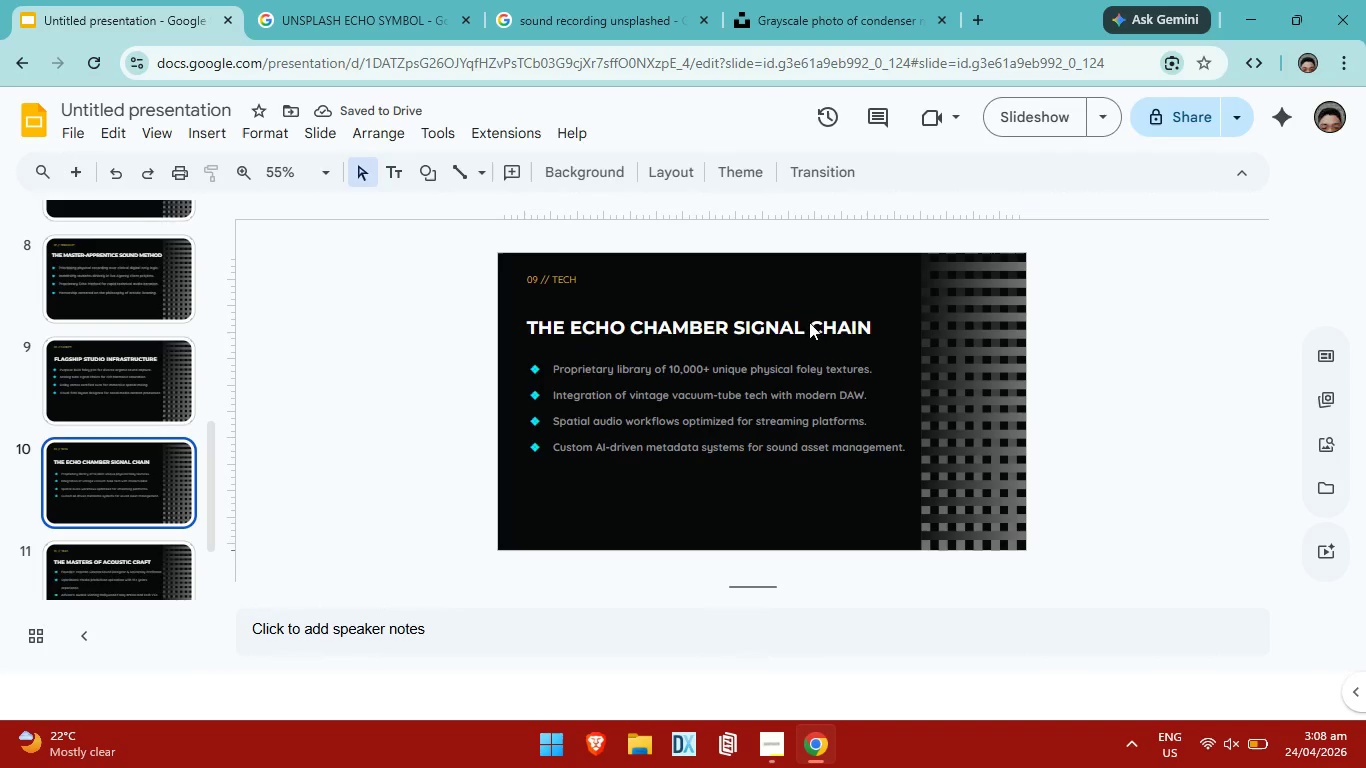 
left_click([813, 315])
 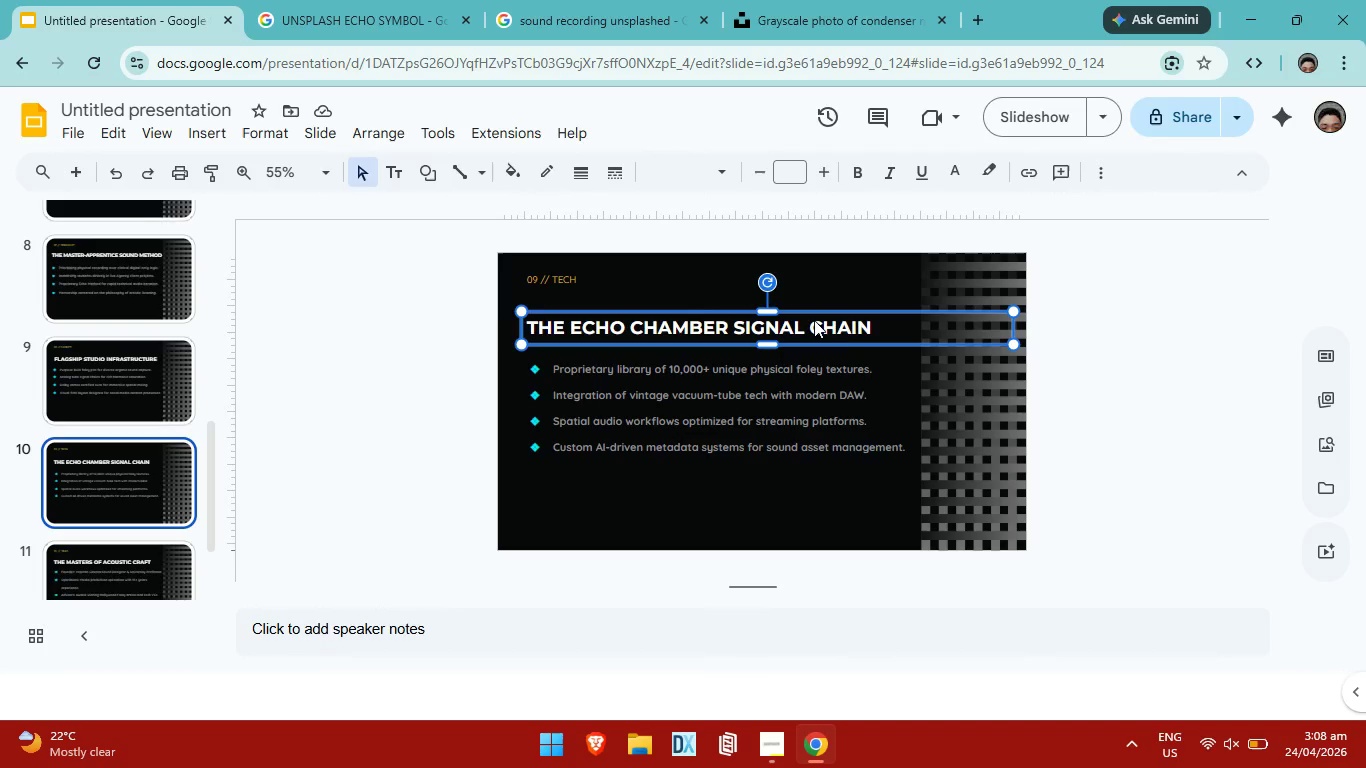 
double_click([814, 320])
 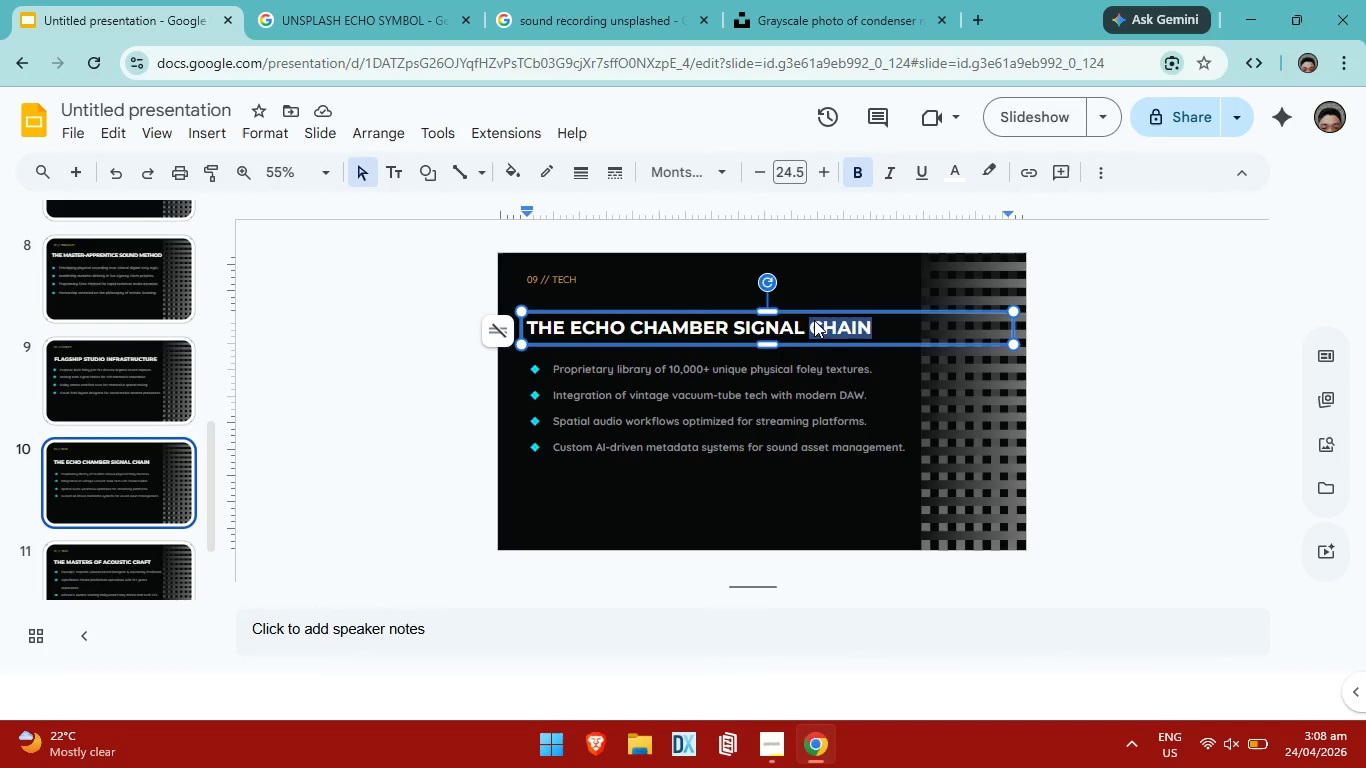 
key(Control+A)
 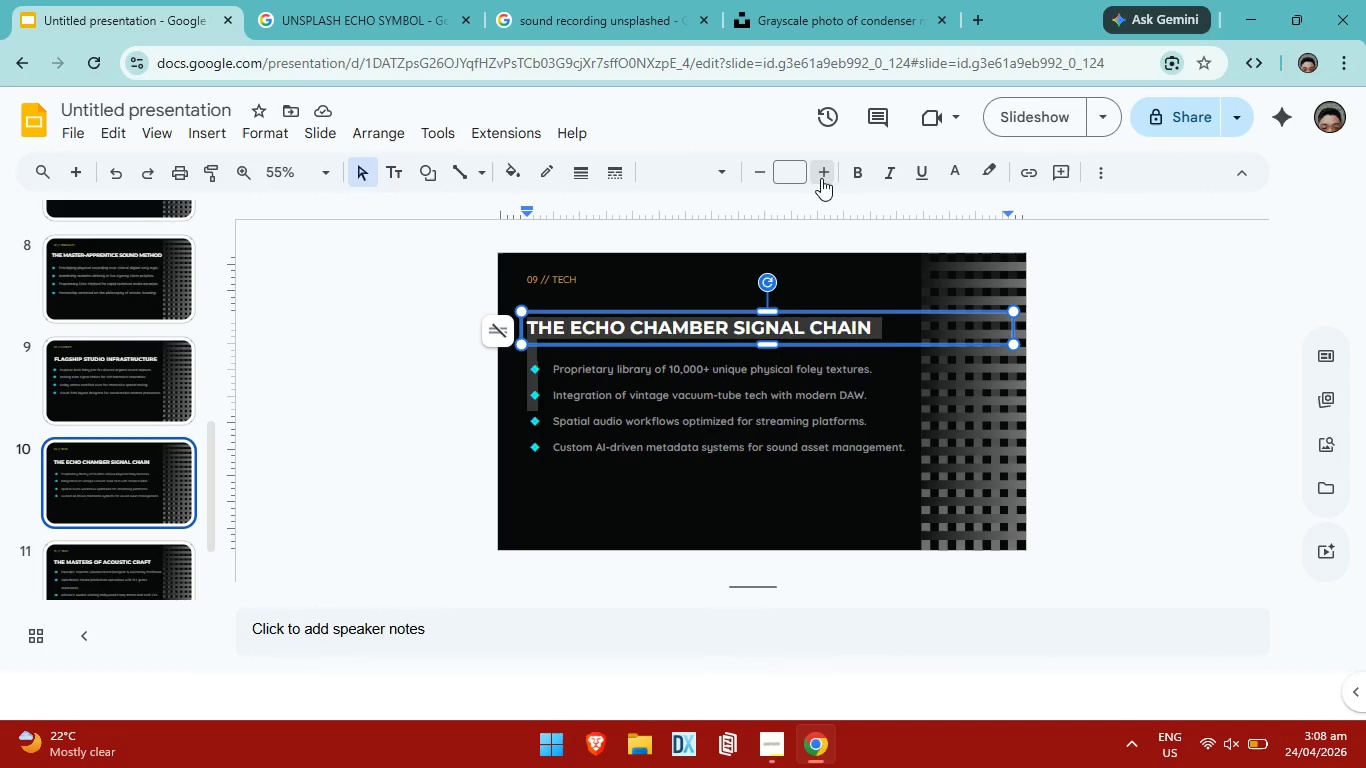 
double_click([822, 178])
 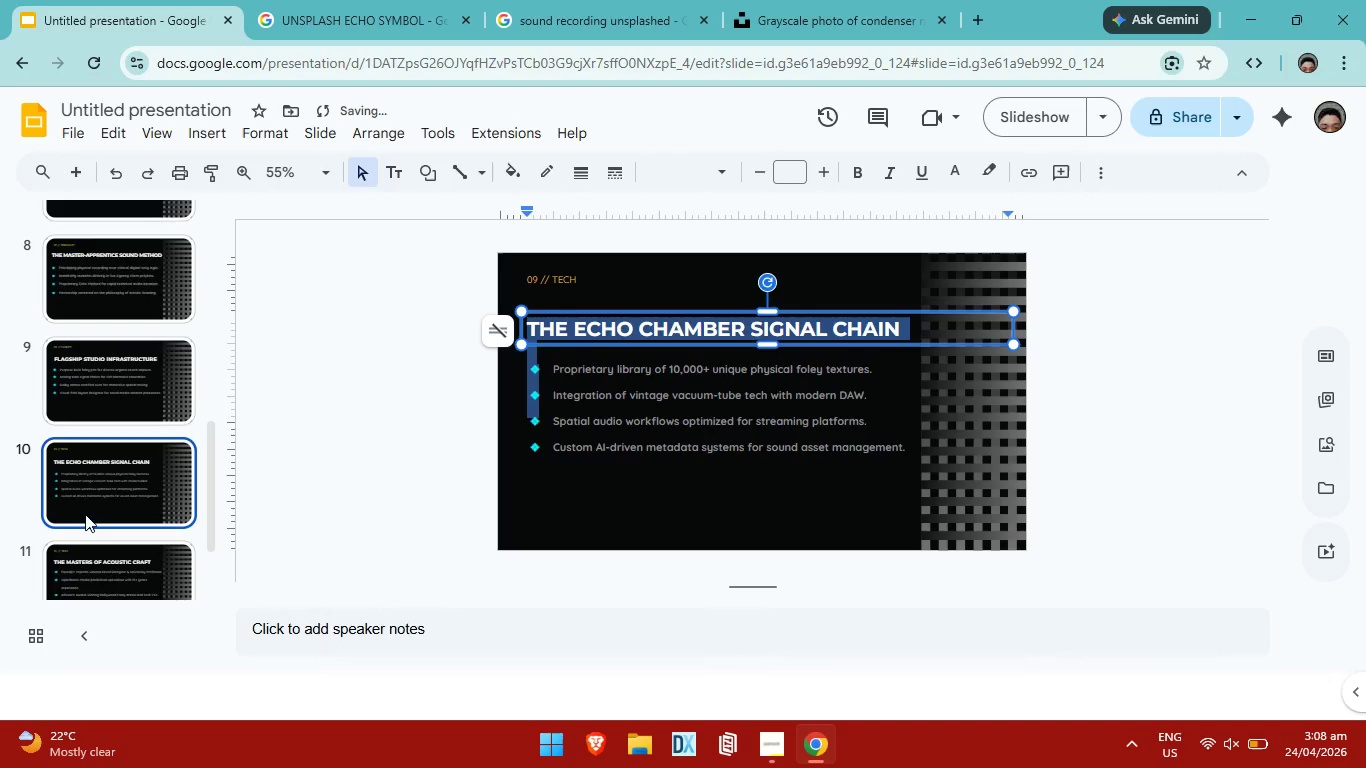 
left_click([142, 496])
 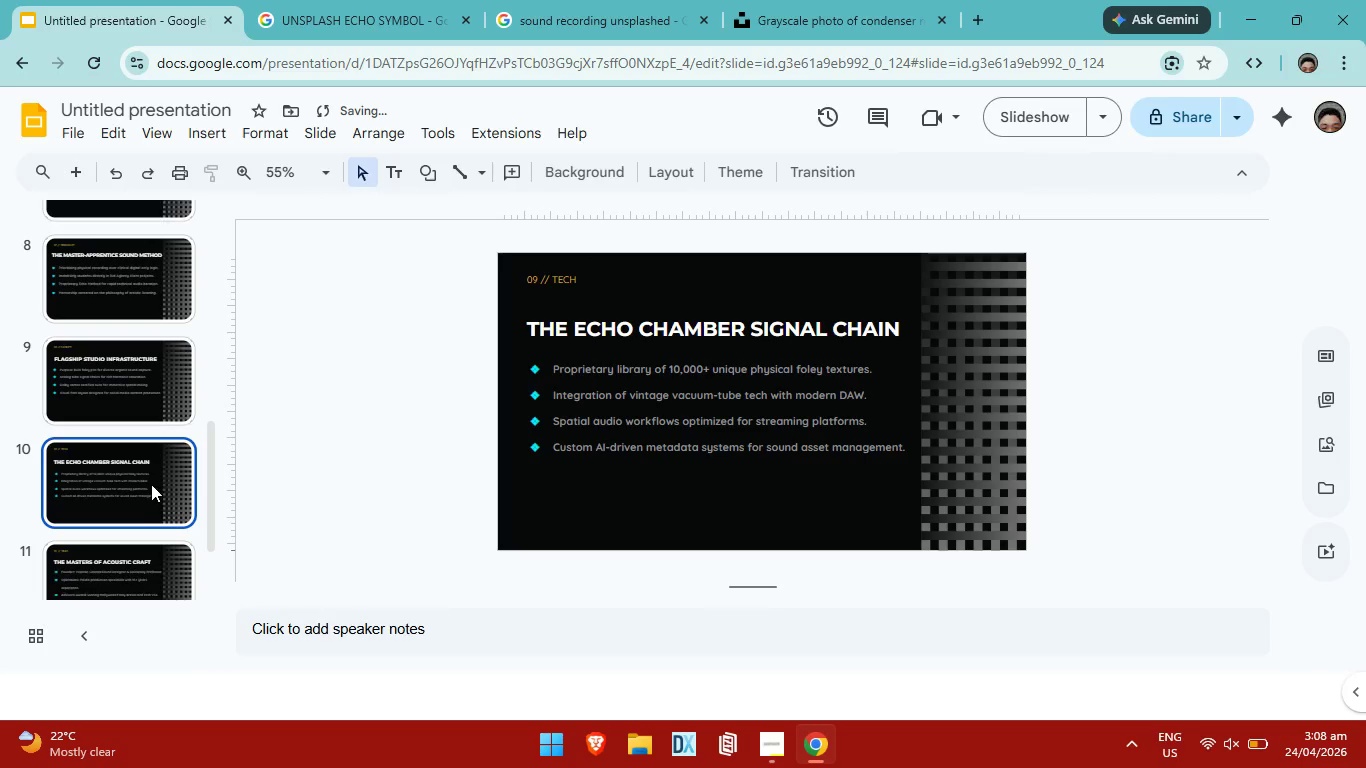 
left_click([151, 483])
 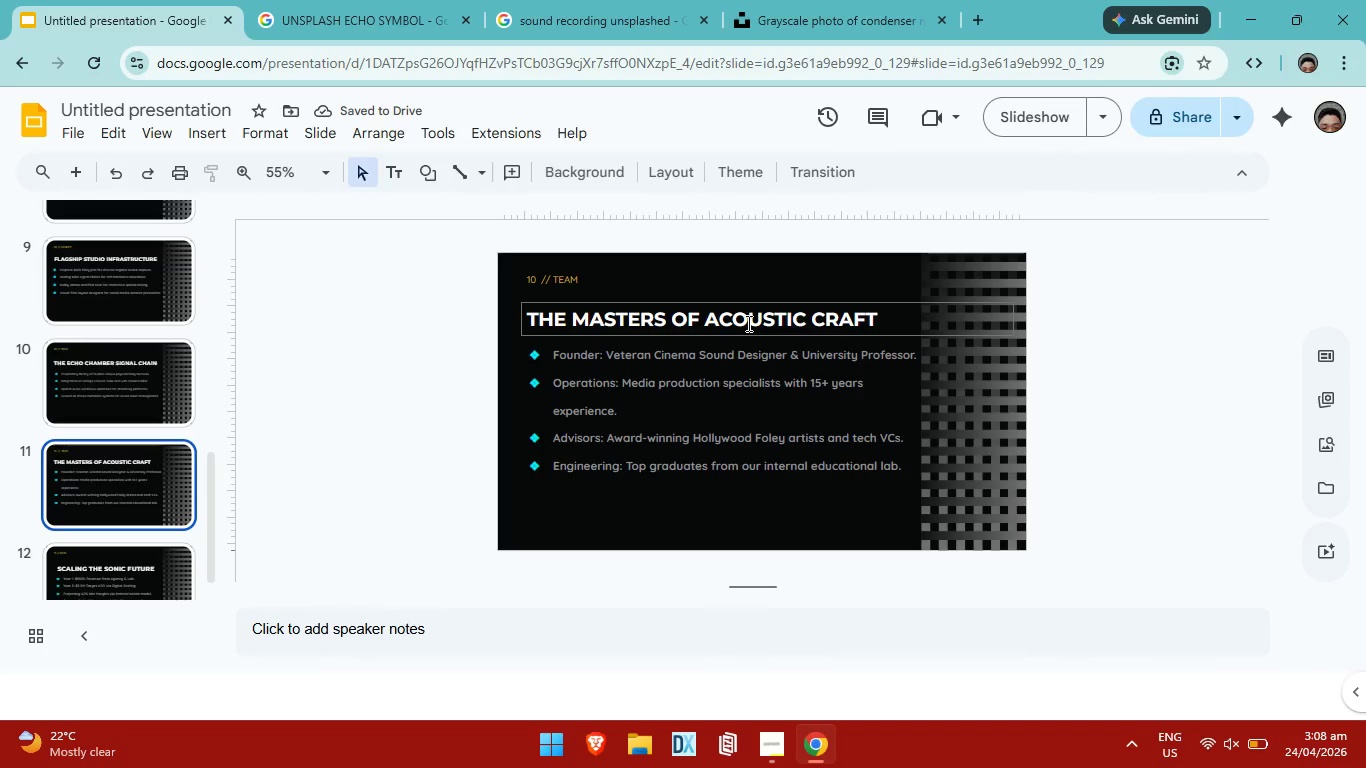 
scroll: coordinate [151, 484], scroll_direction: down, amount: 1.0
 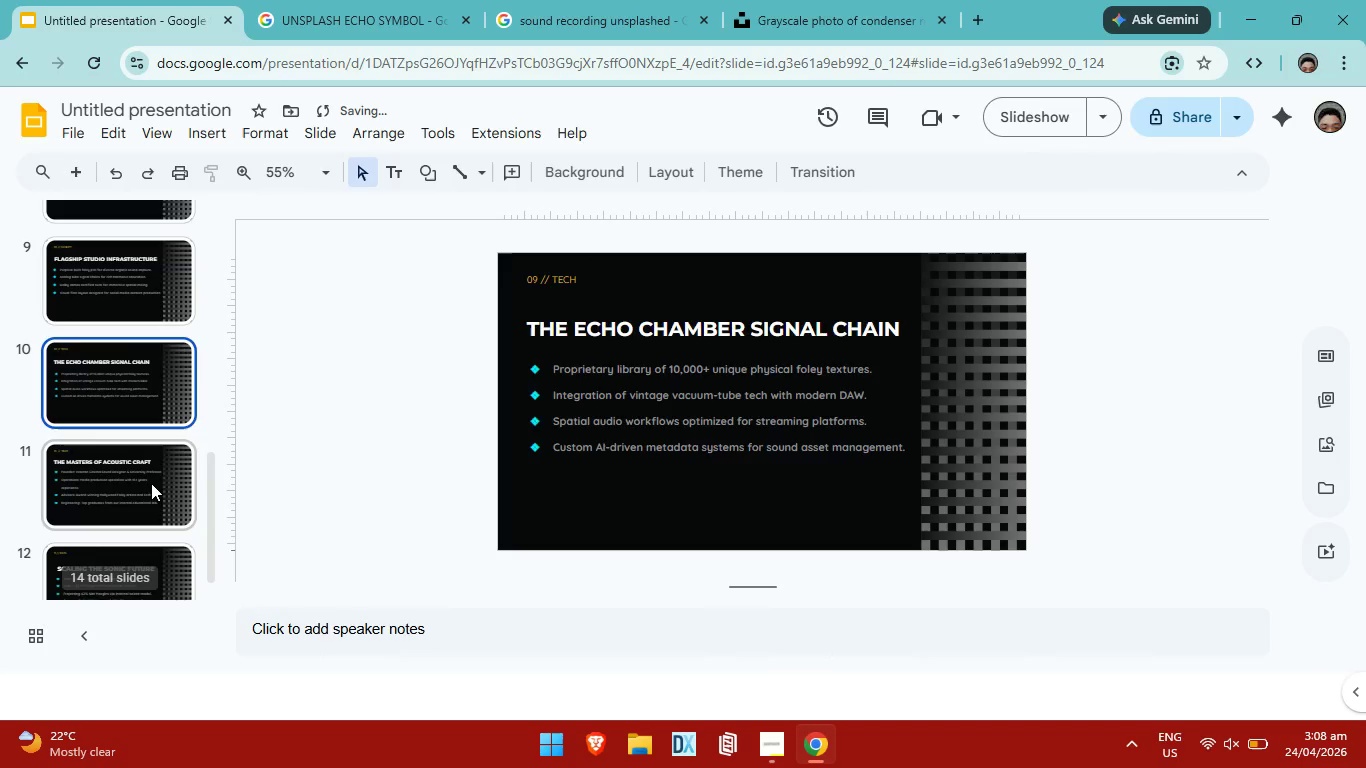 
double_click([749, 322])
 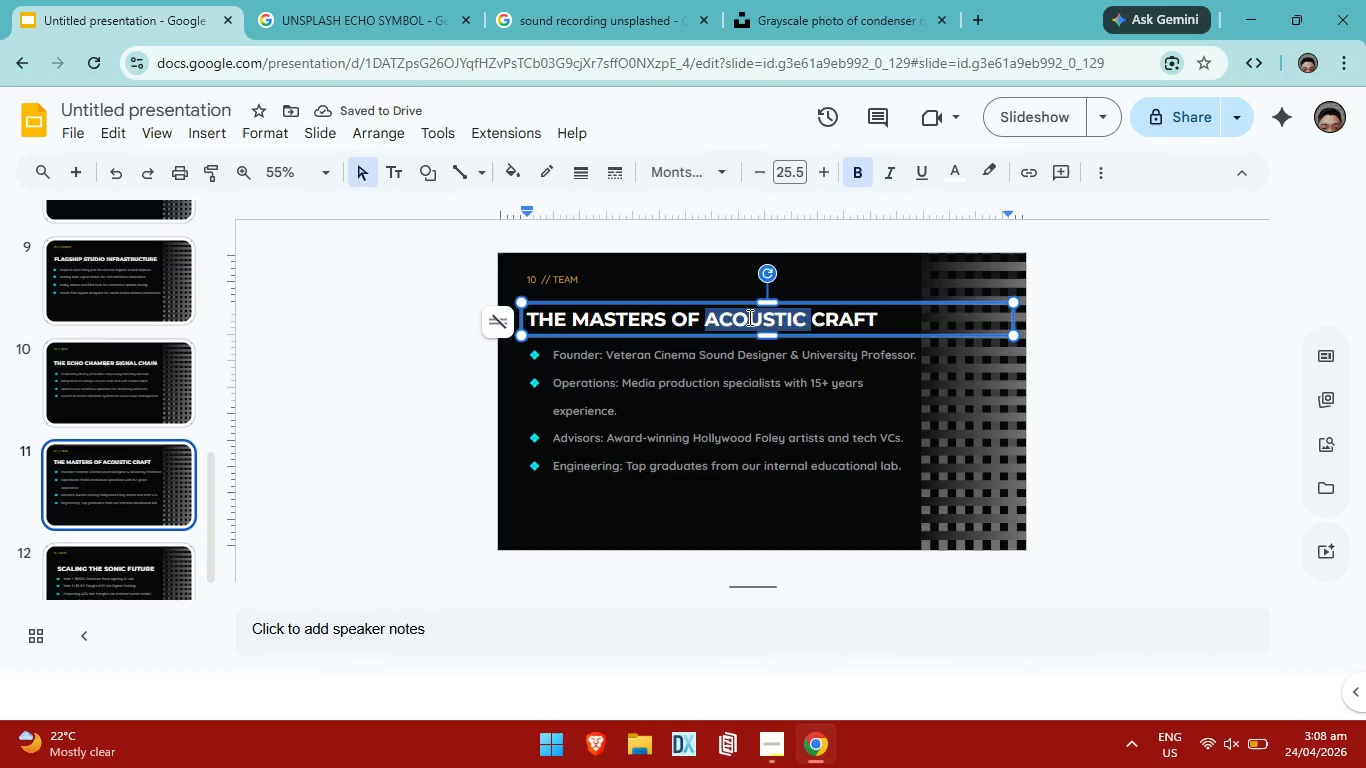 
key(Control+A)
 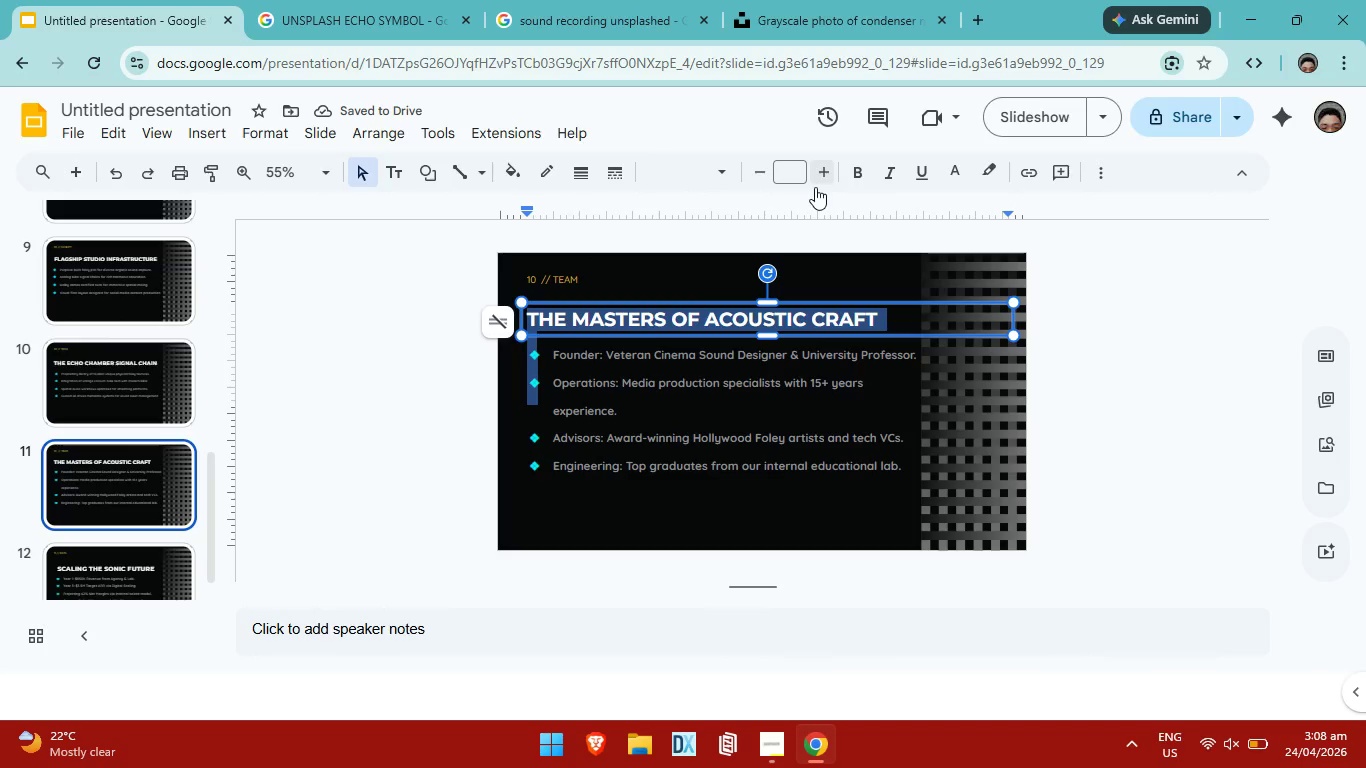 
left_click([819, 178])
 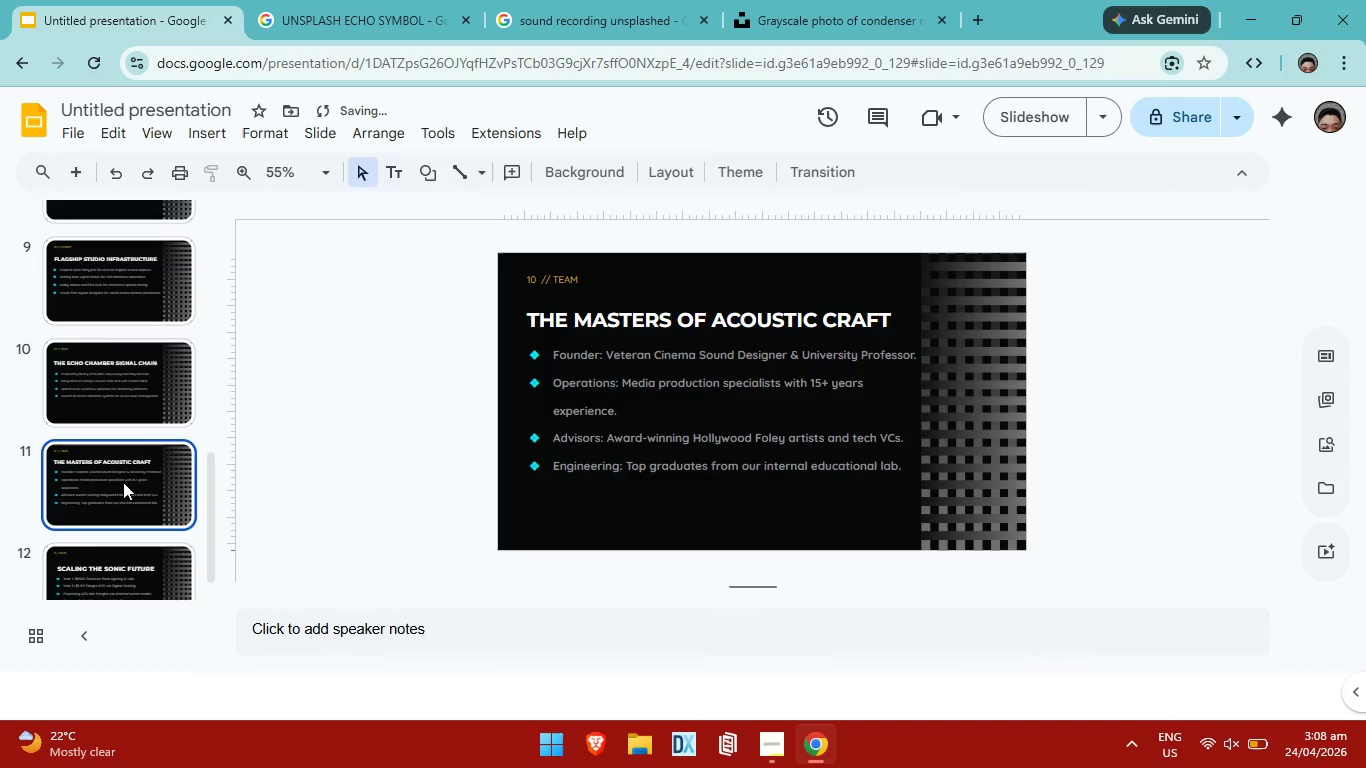 
left_click([156, 477])
 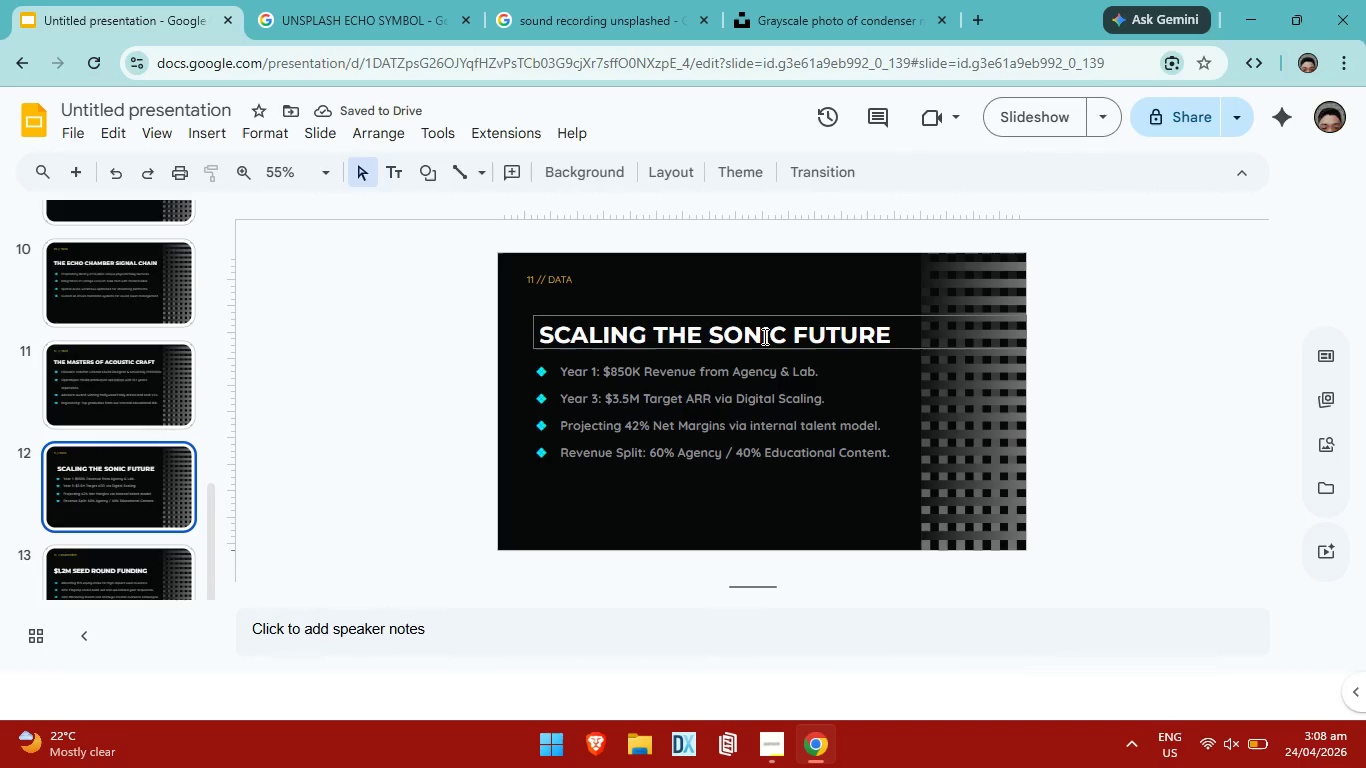 
scroll: coordinate [156, 478], scroll_direction: down, amount: 1.0
 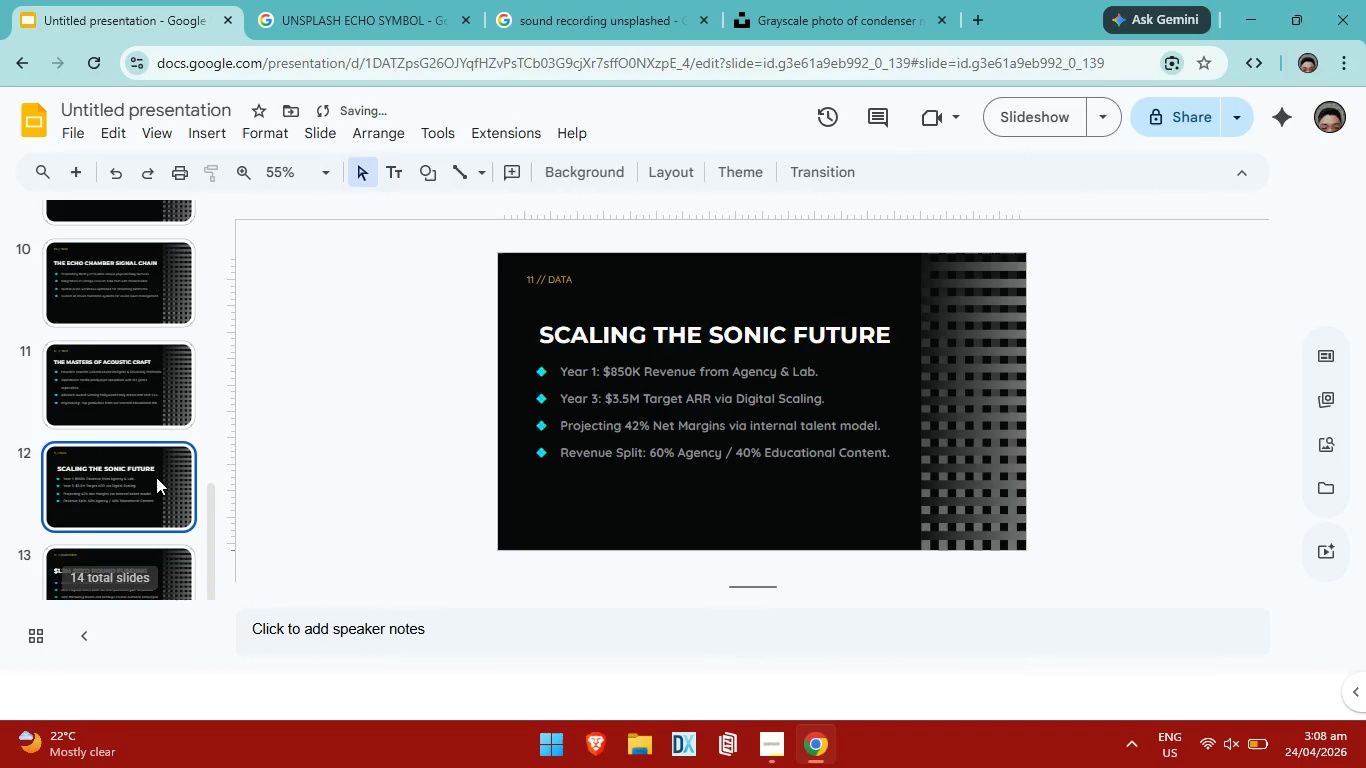 
left_click([763, 336])
 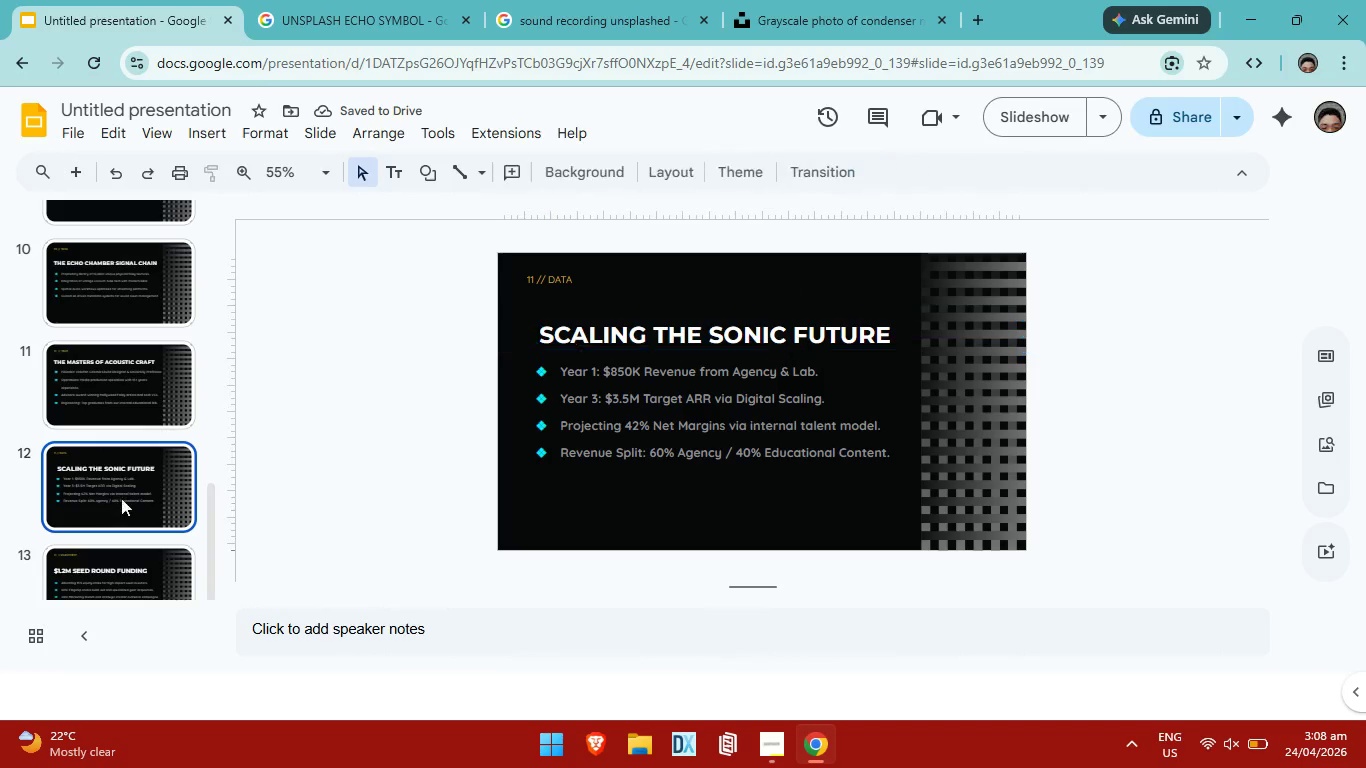 
left_click([149, 477])
 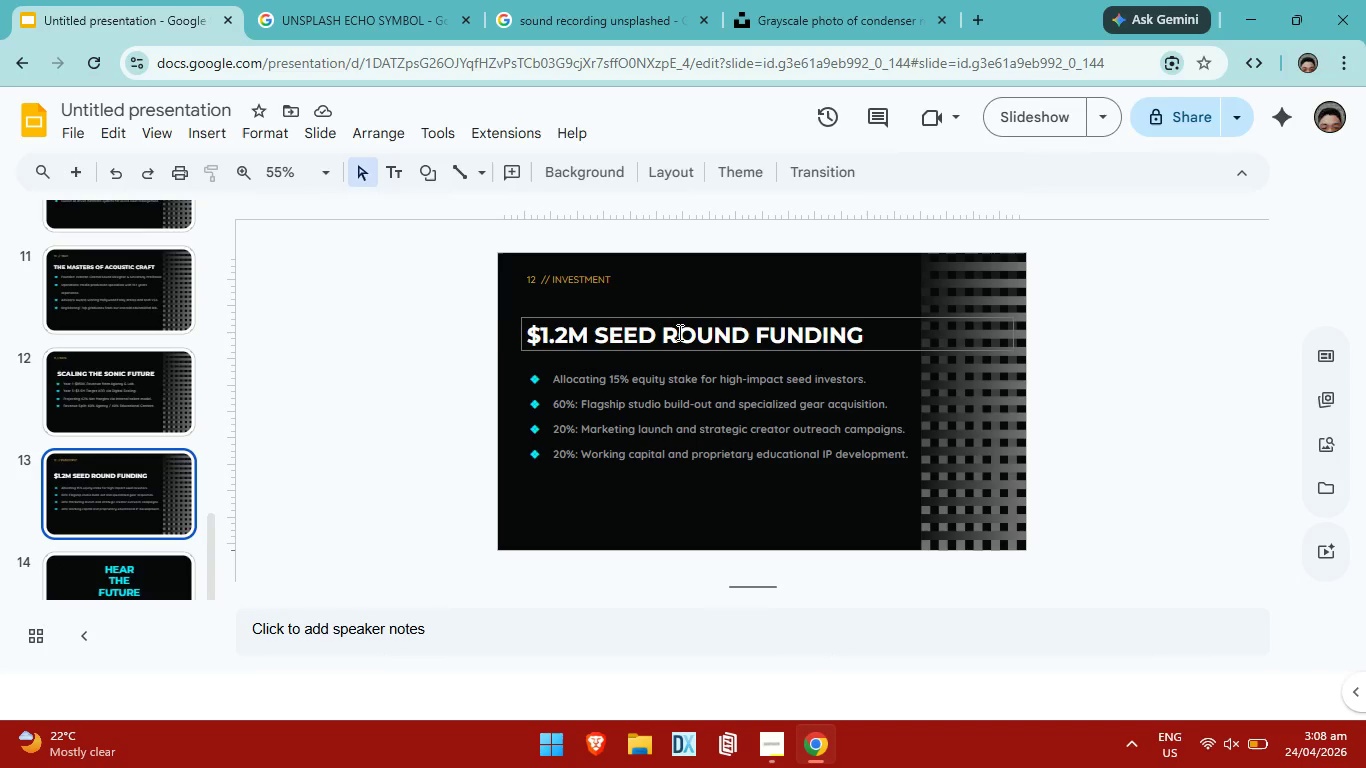 
scroll: coordinate [149, 477], scroll_direction: down, amount: 2.0
 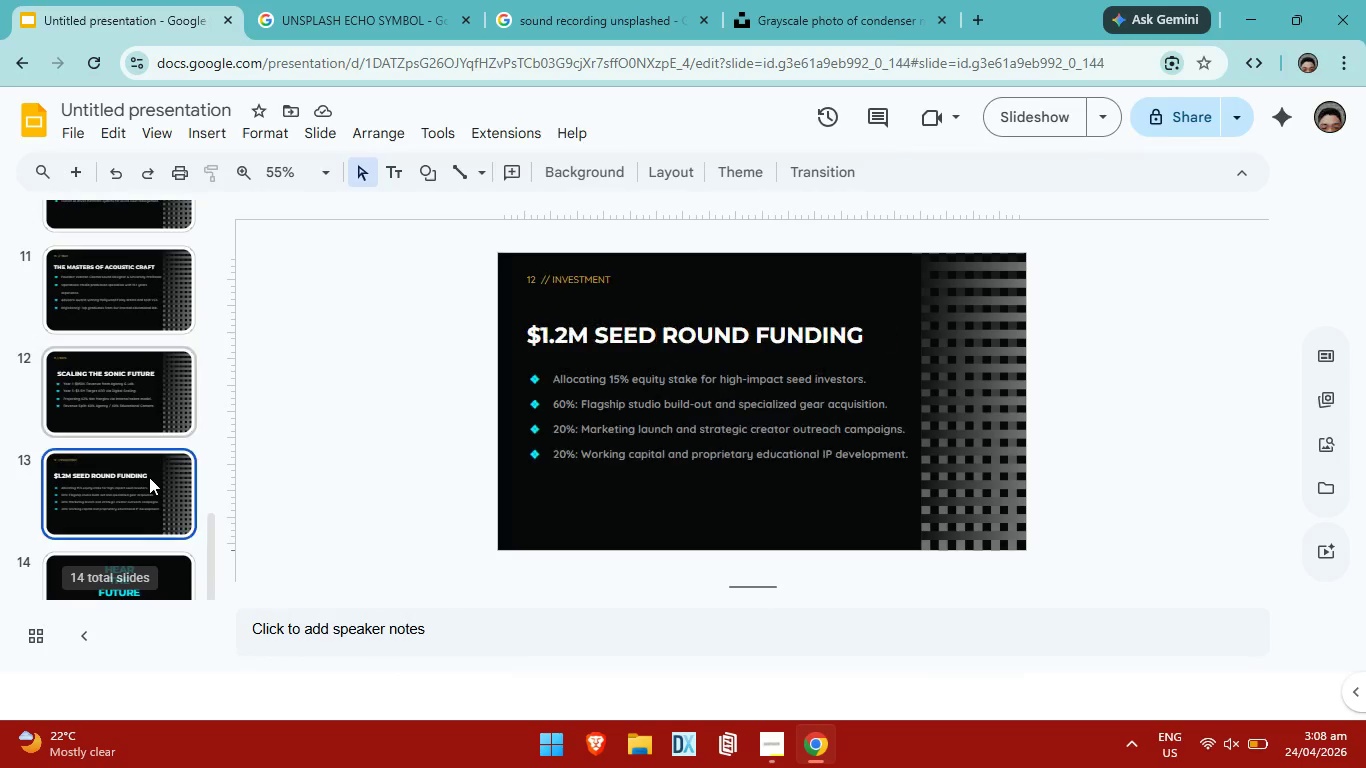 
left_click([678, 331])
 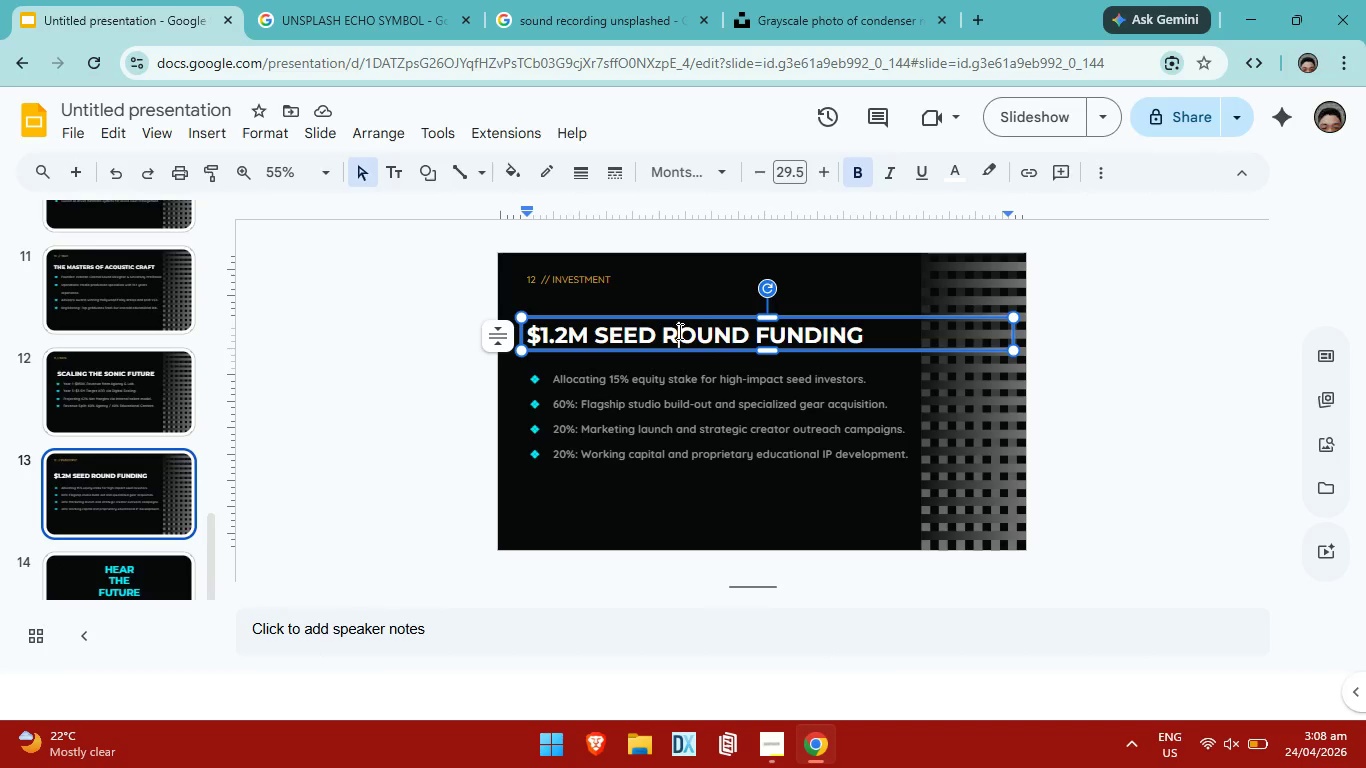 
key(Control+A)
 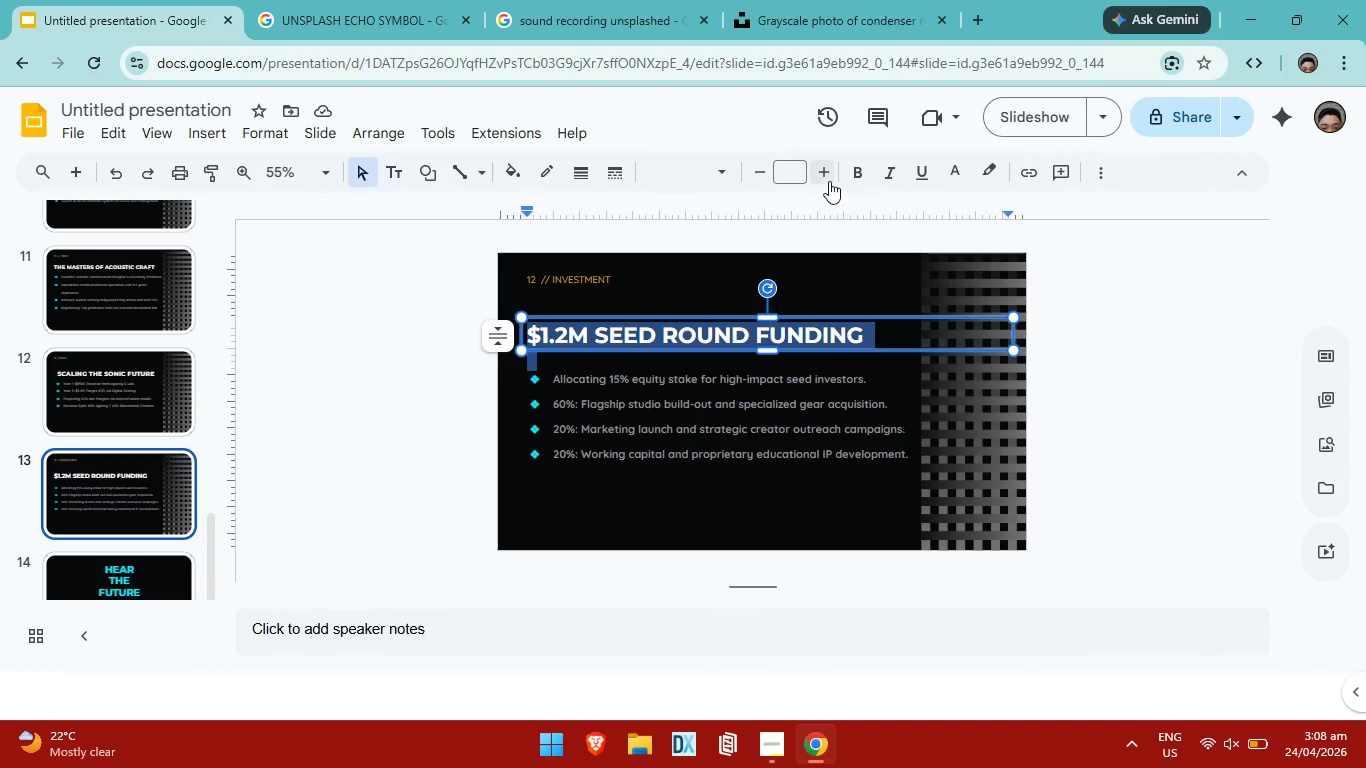 
left_click([825, 174])
 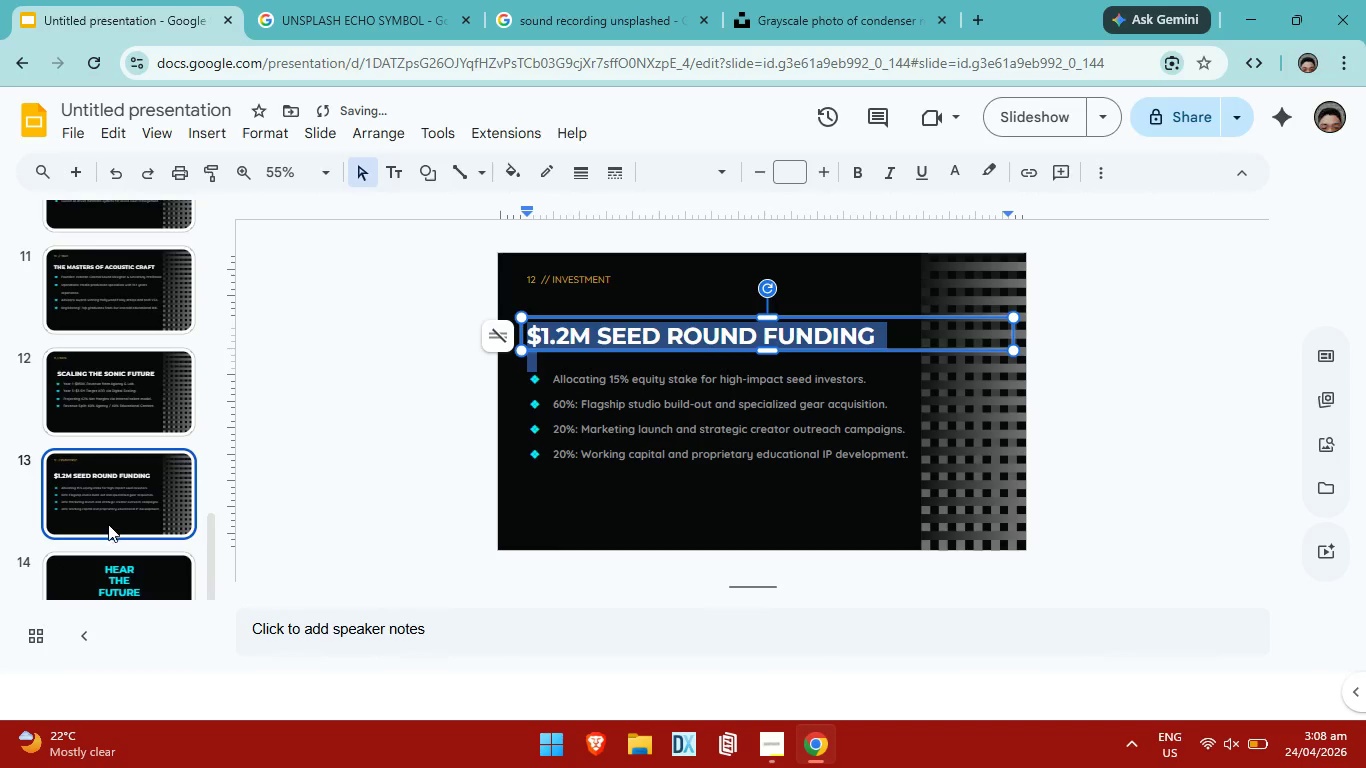 
scroll: coordinate [126, 482], scroll_direction: down, amount: 1.0
 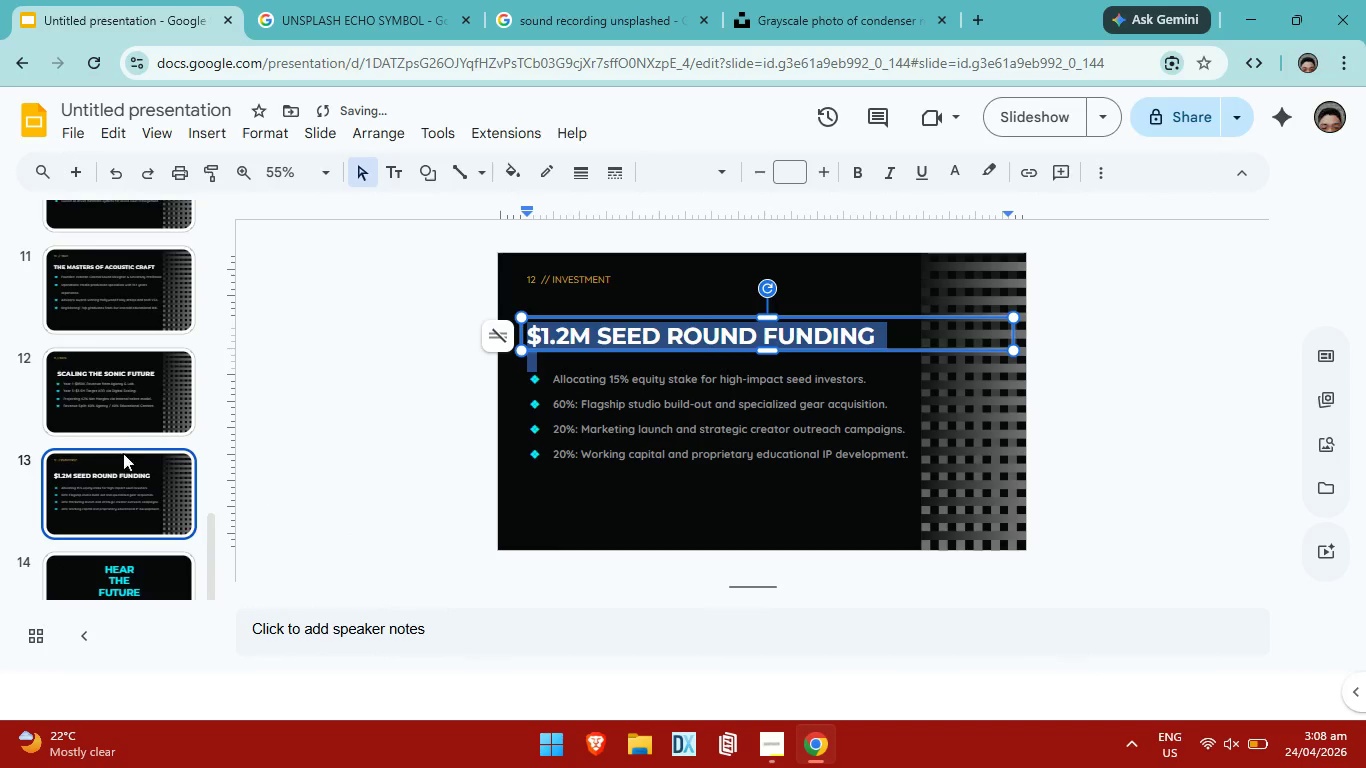 
scroll: coordinate [105, 368], scroll_direction: up, amount: 18.0
 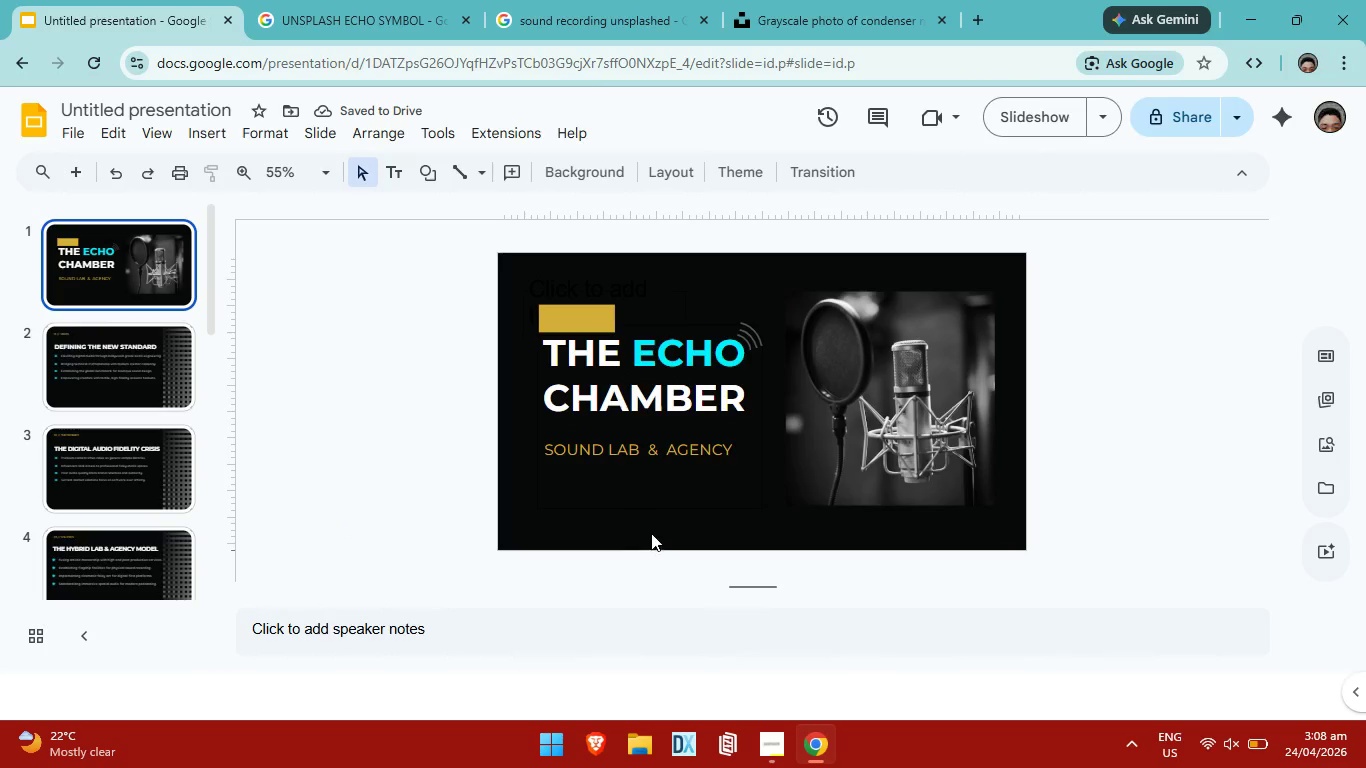 
key(ArrowDown)
 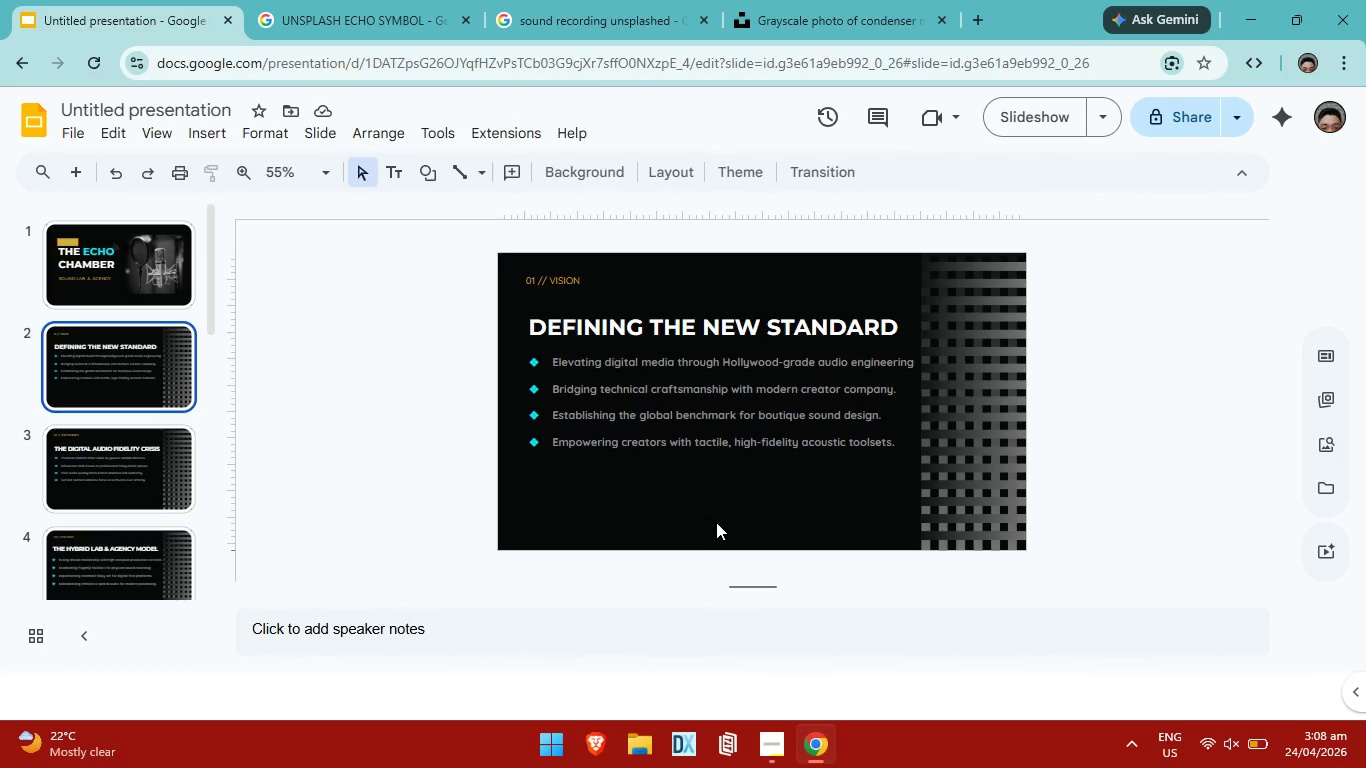 
key(ArrowDown)
 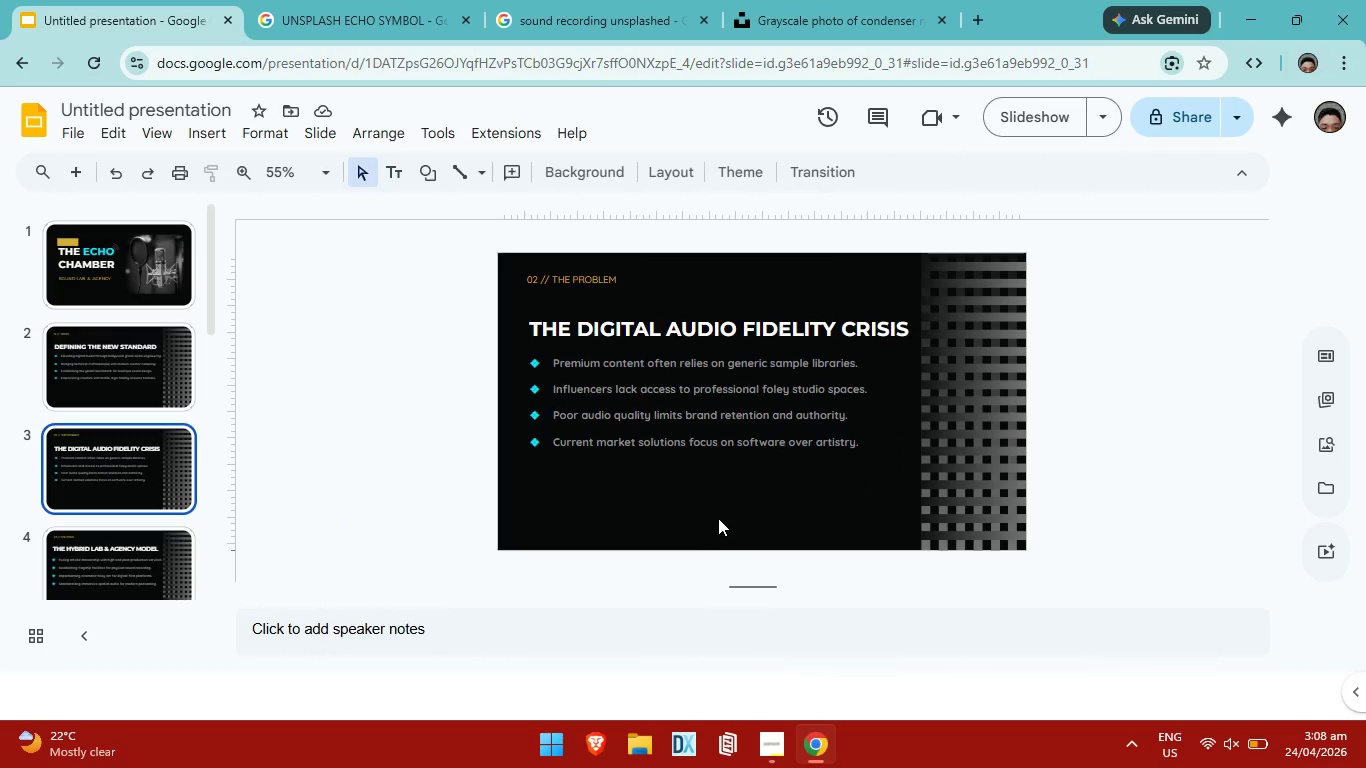 
key(ArrowDown)
 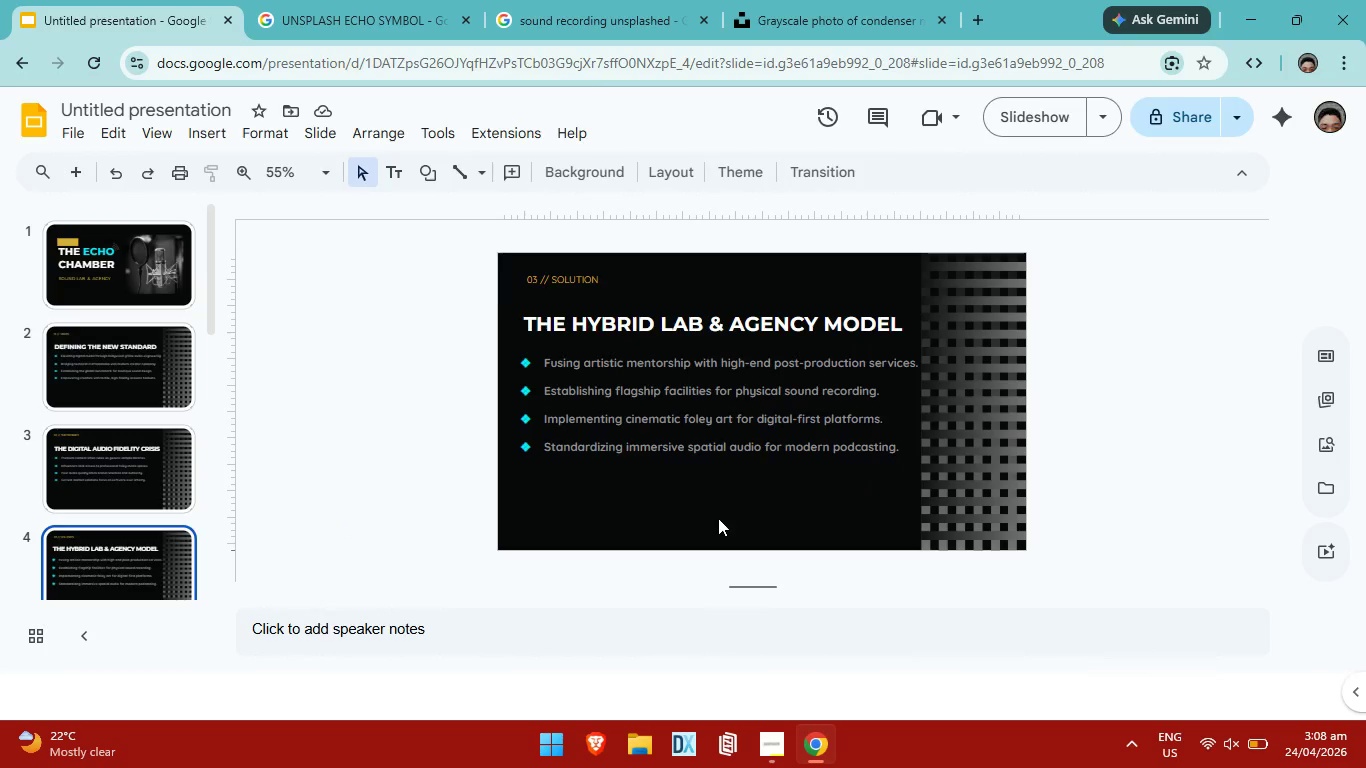 
key(ArrowDown)
 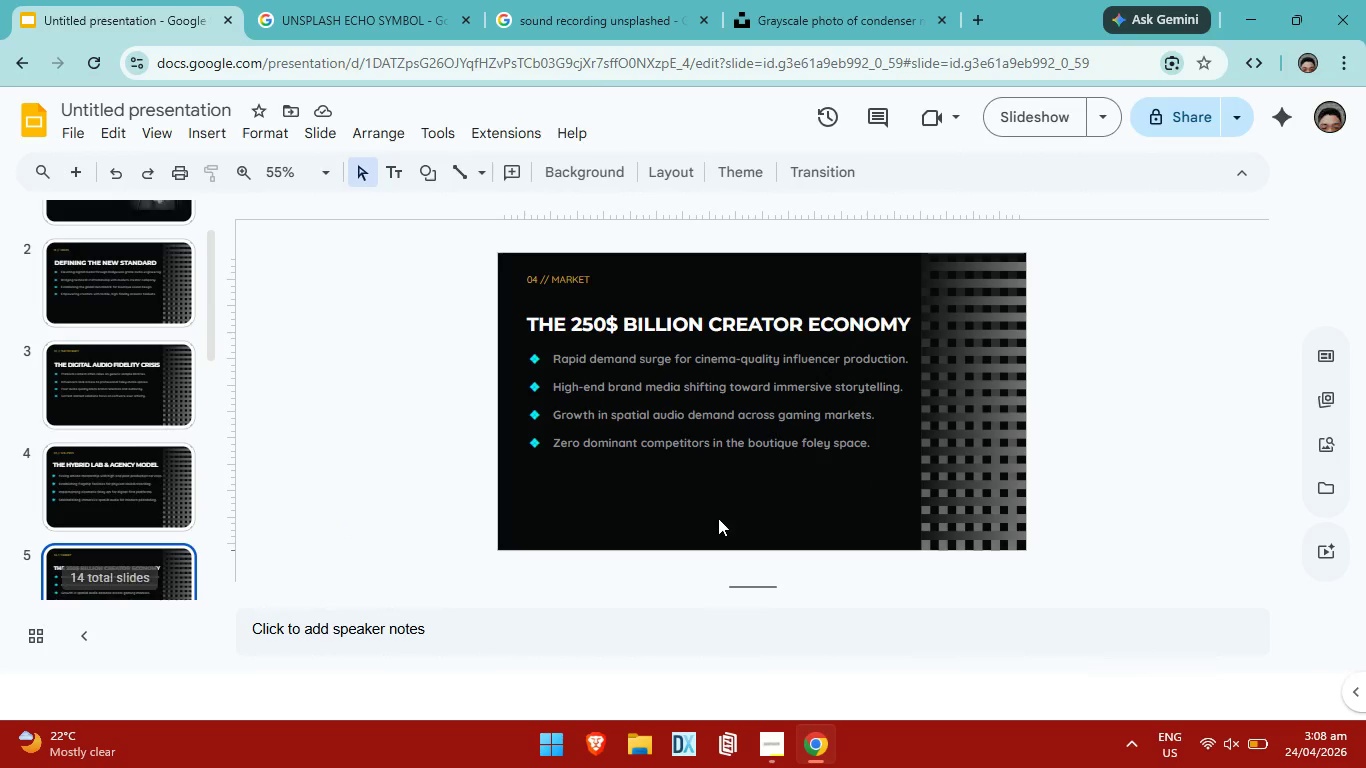 
key(ArrowDown)
 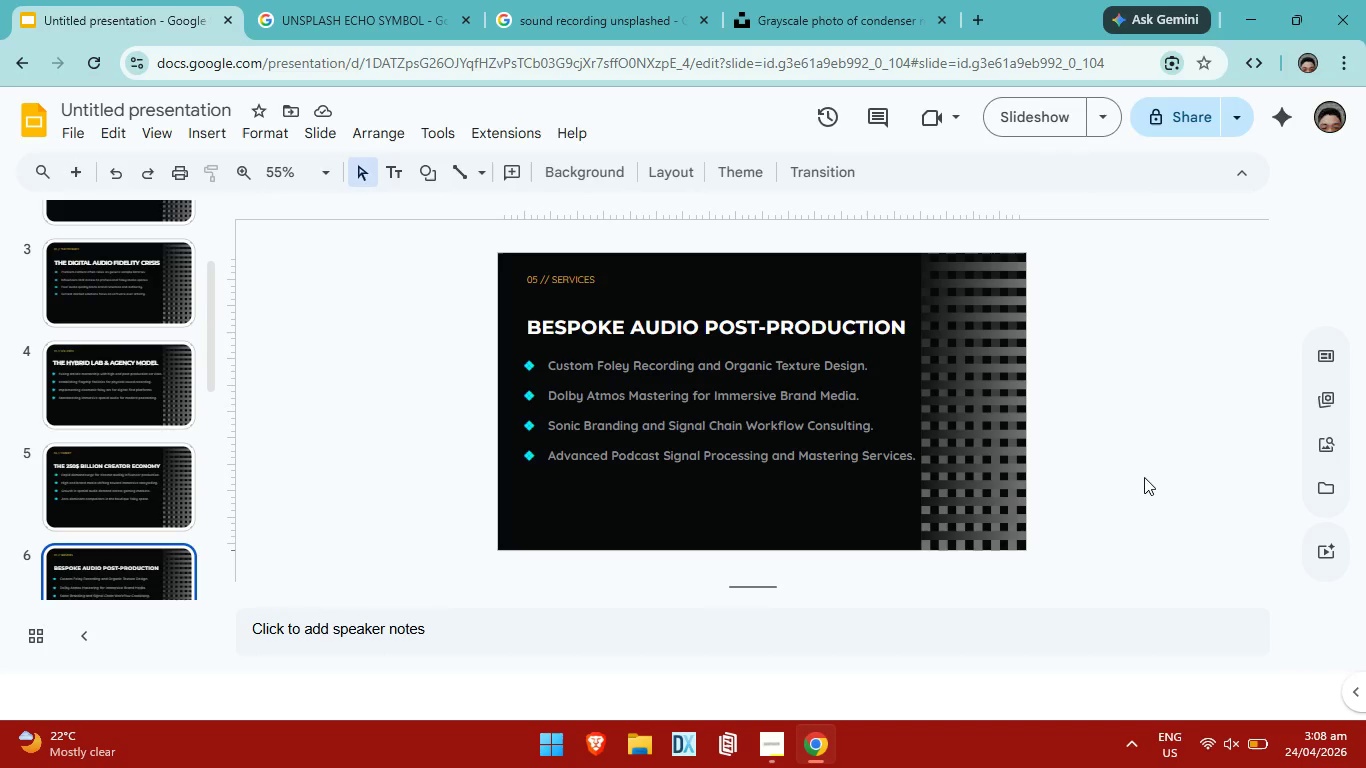 
key(ArrowDown)
 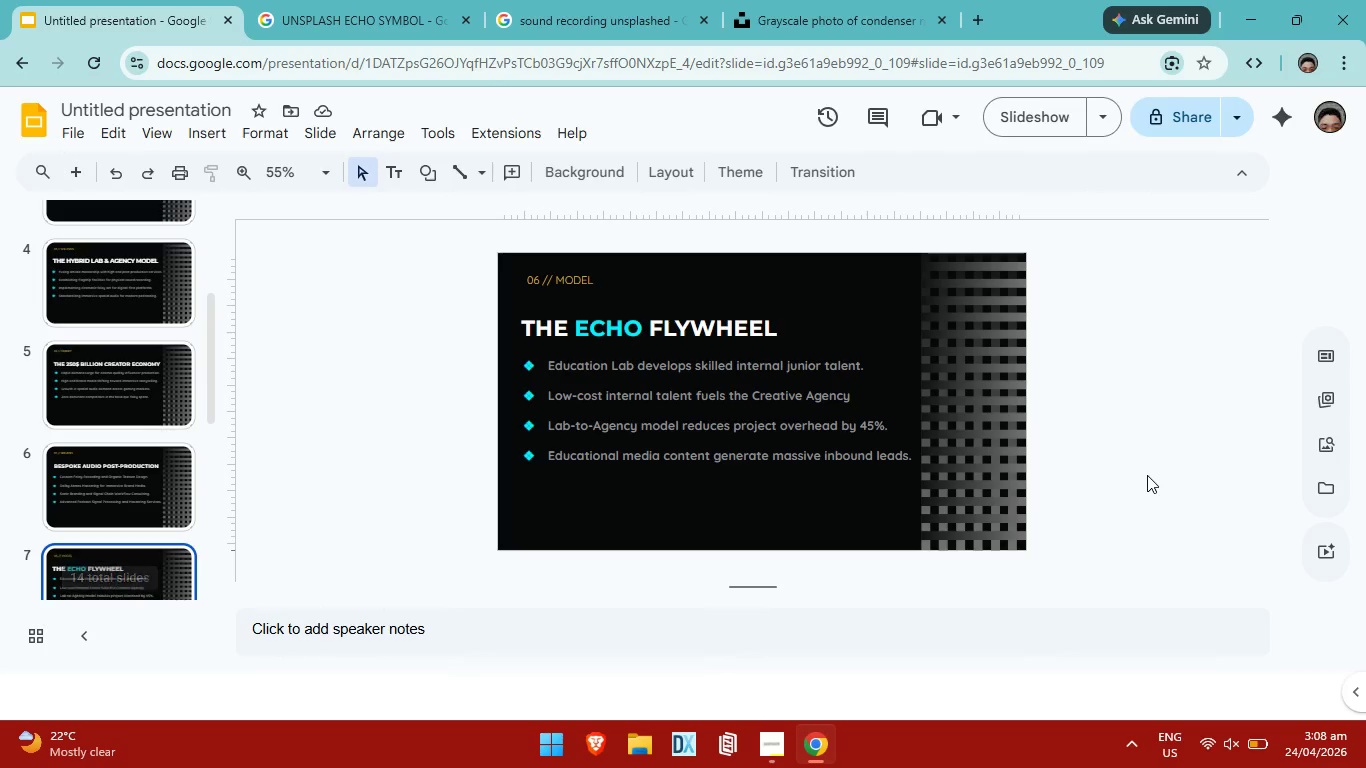 
key(ArrowDown)
 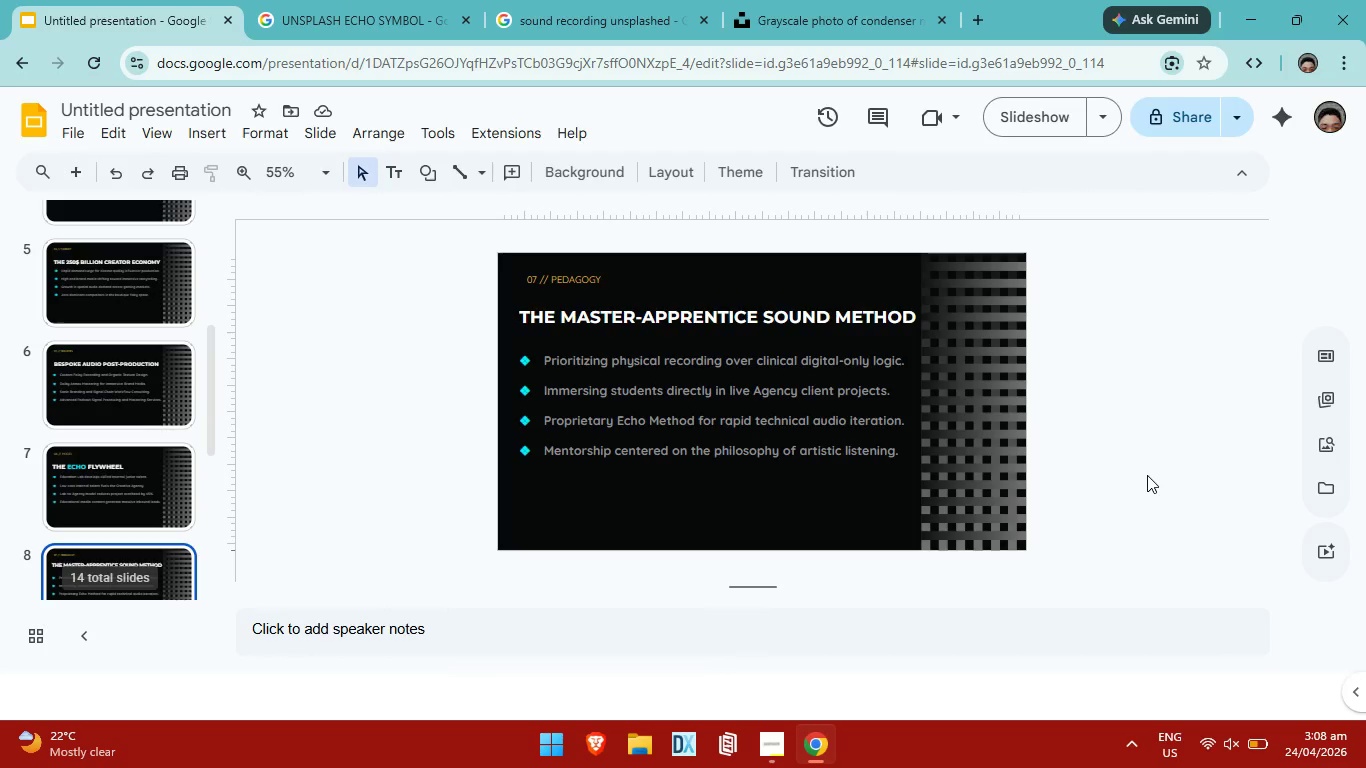 
key(ArrowDown)
 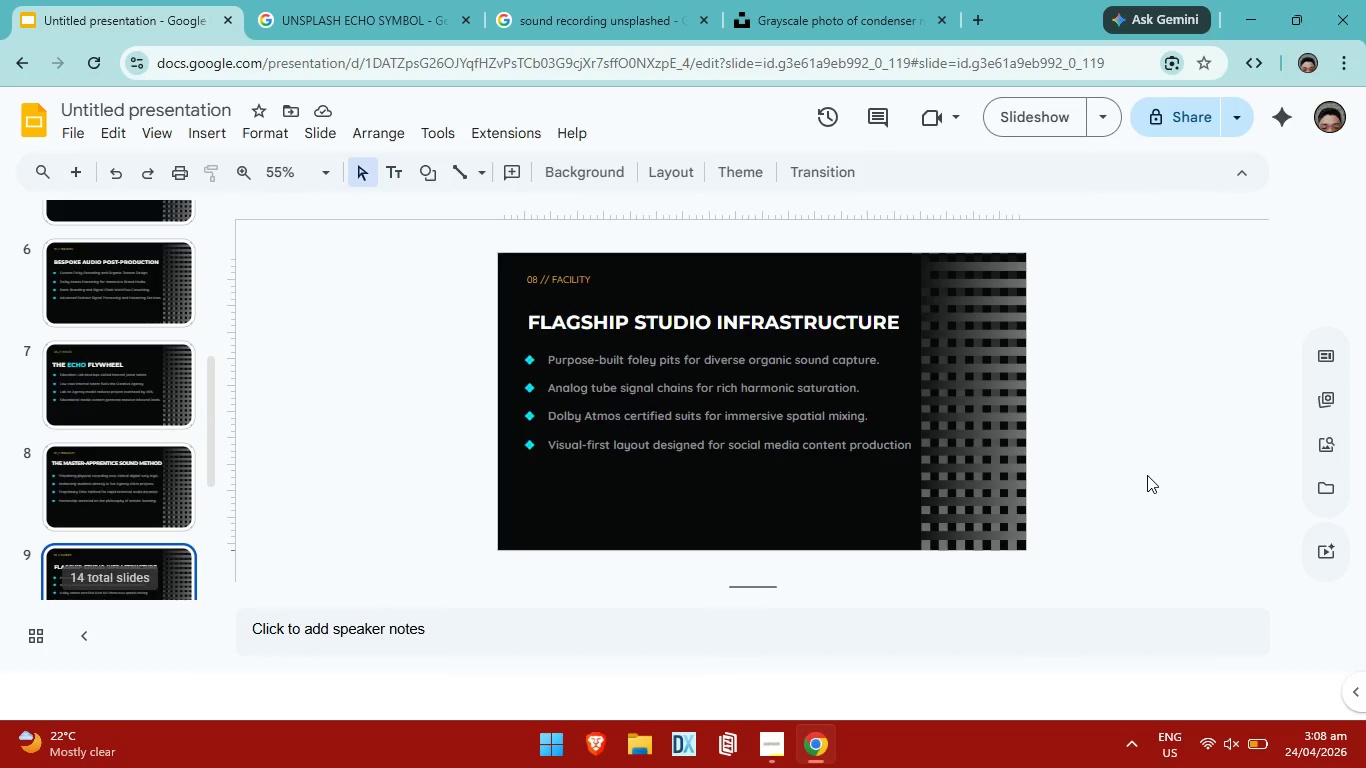 
key(ArrowDown)
 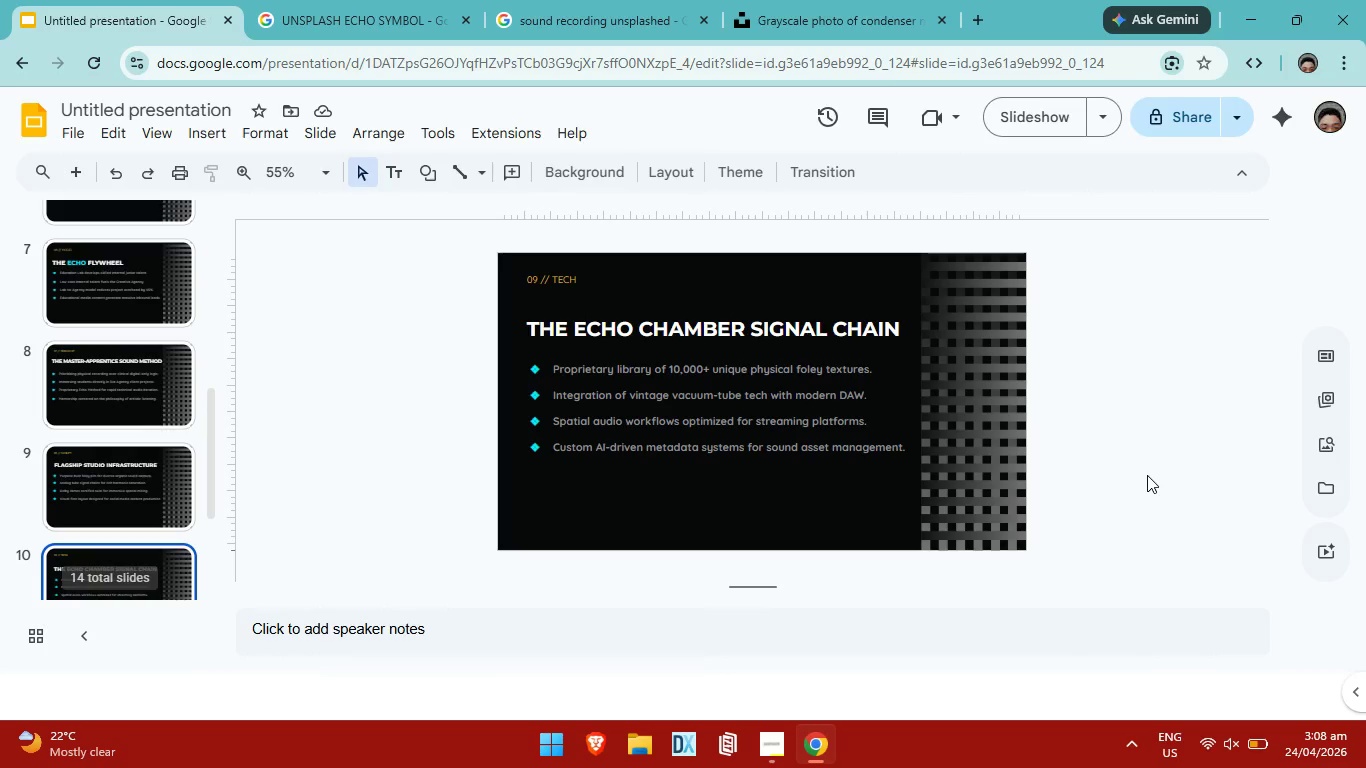 
key(ArrowDown)
 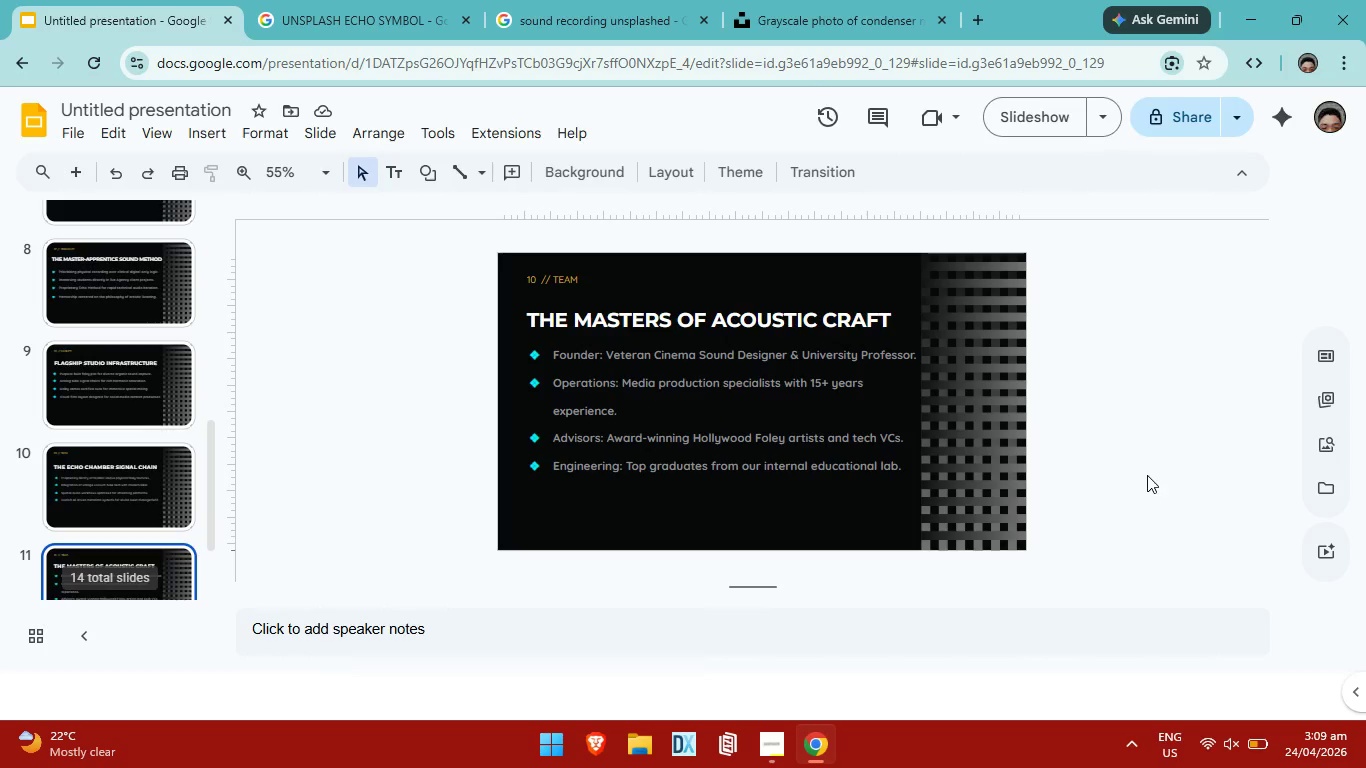 
key(ArrowDown)
 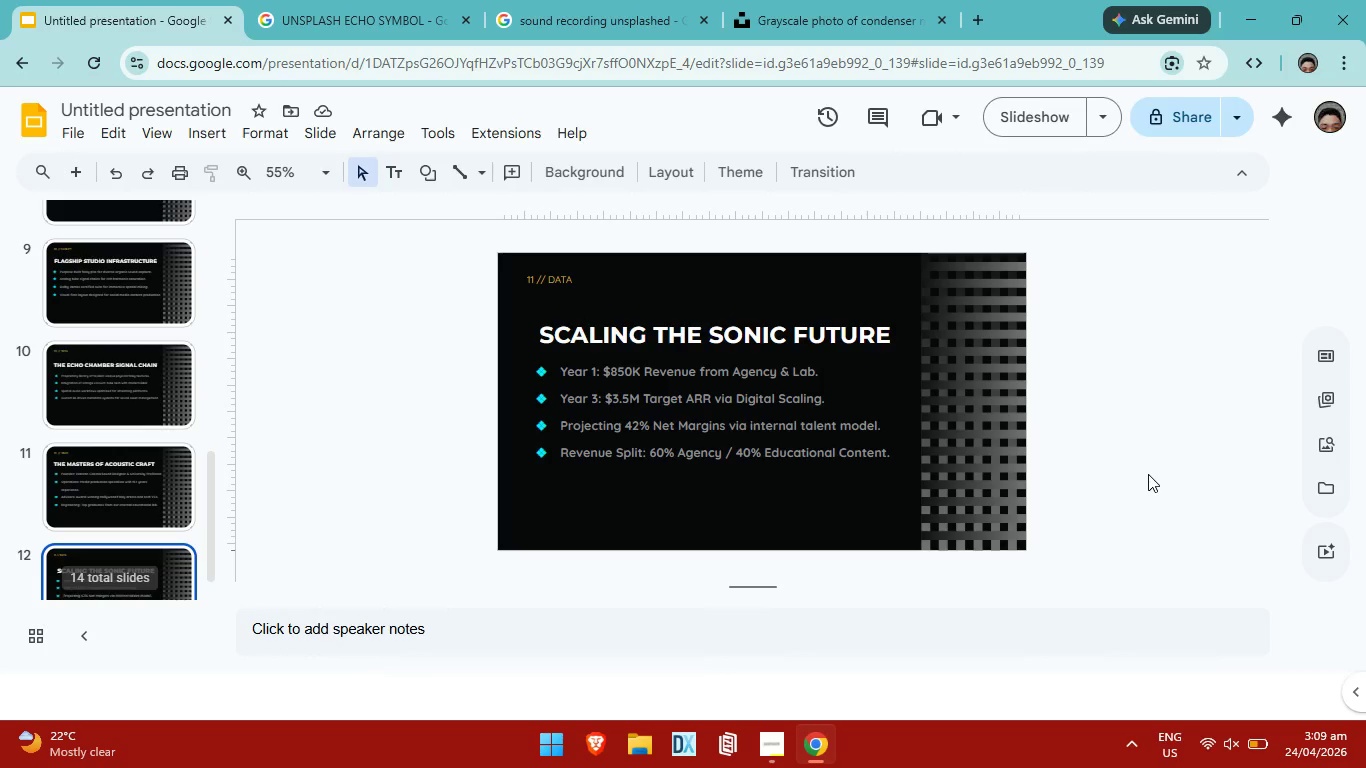 
key(ArrowDown)
 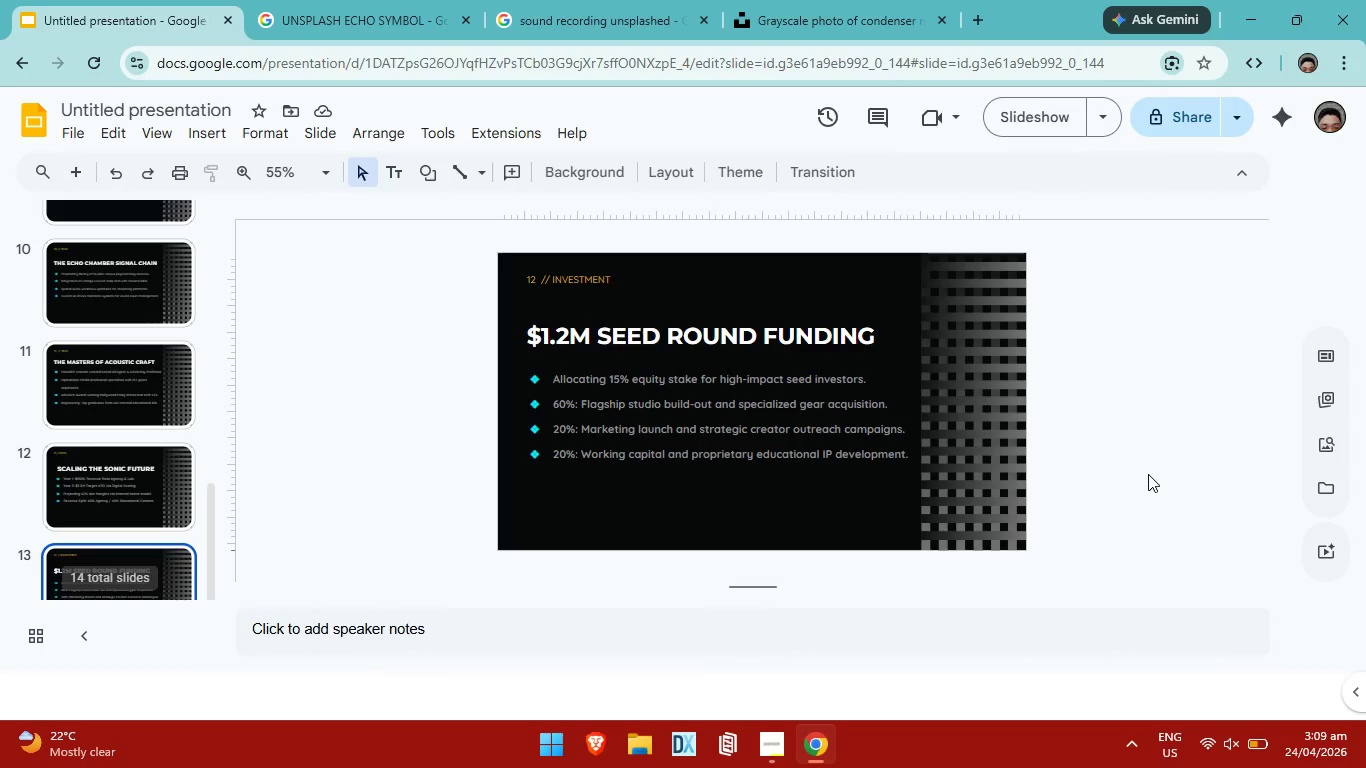 
key(ArrowDown)
 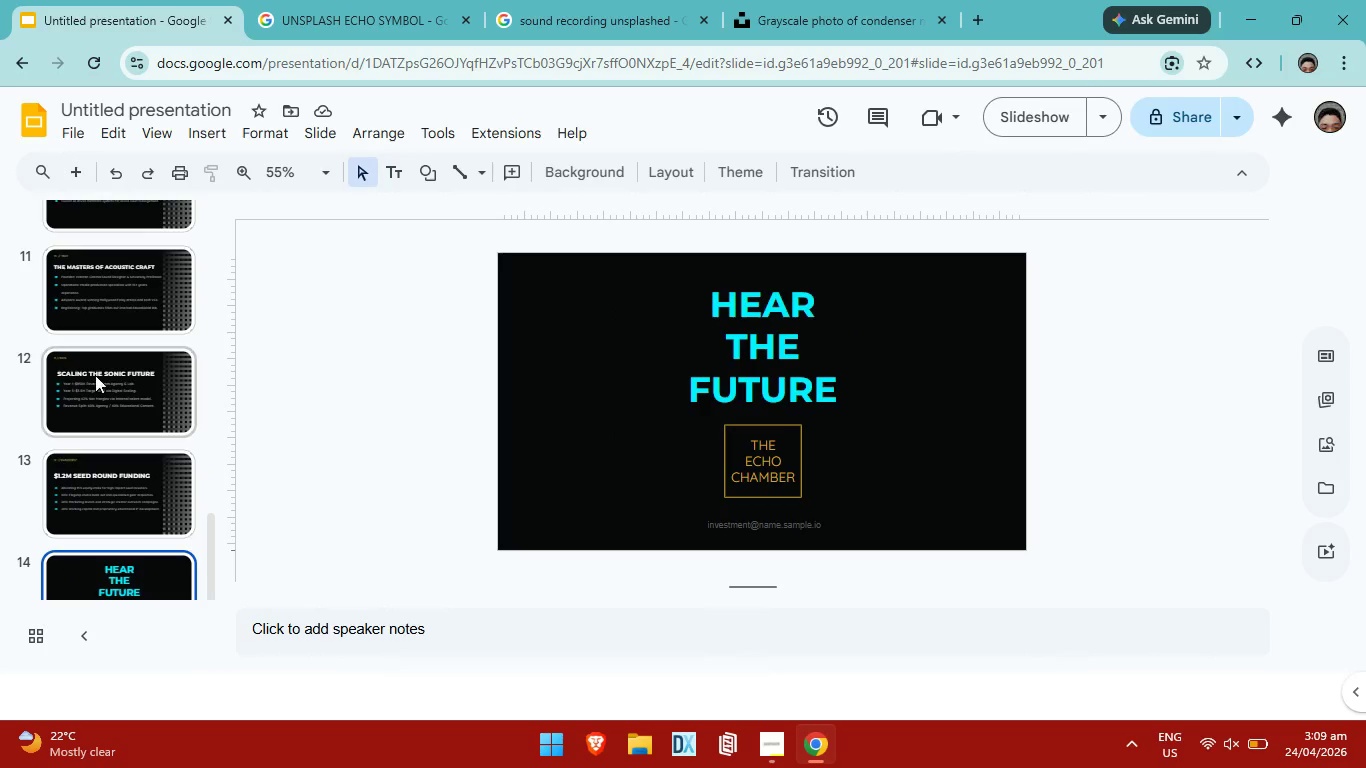 
scroll: coordinate [112, 382], scroll_direction: up, amount: 16.0
 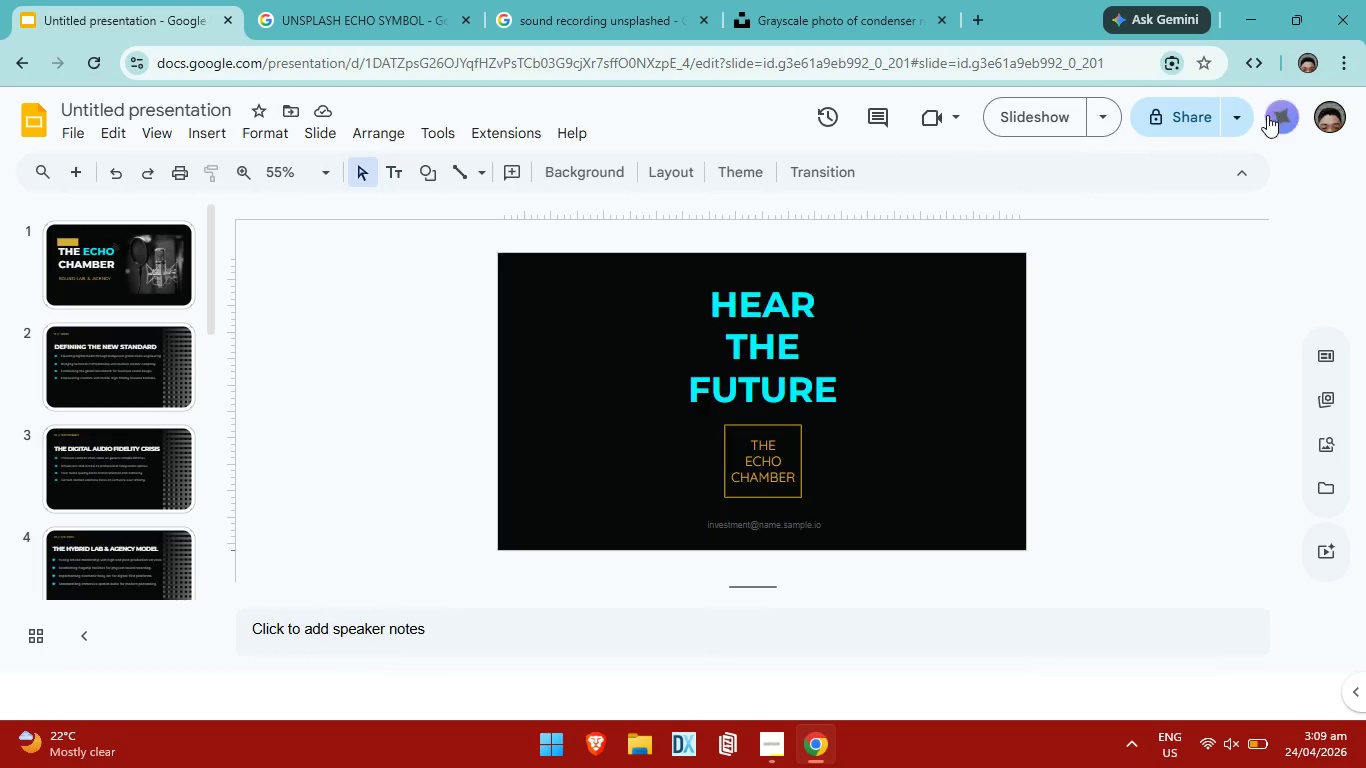 
left_click([1207, 117])
 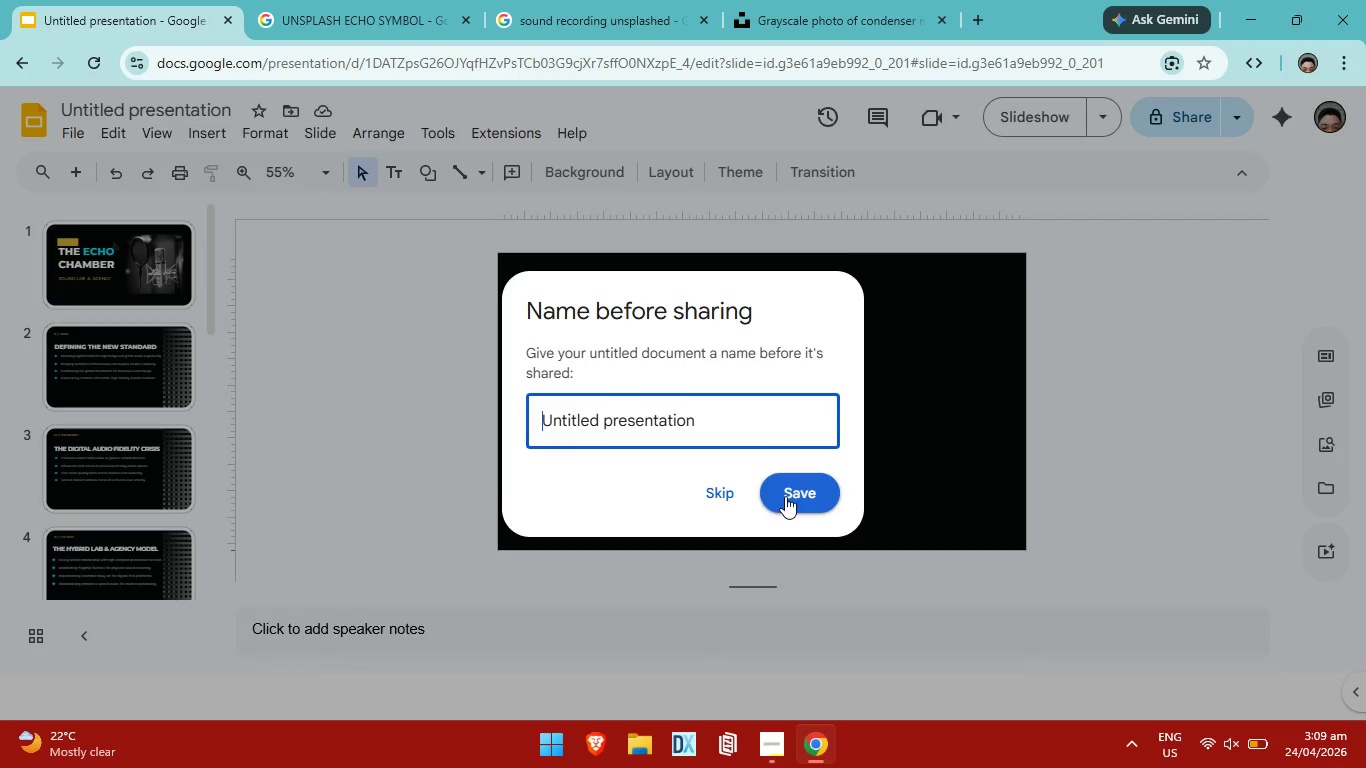 
left_click([720, 411])
 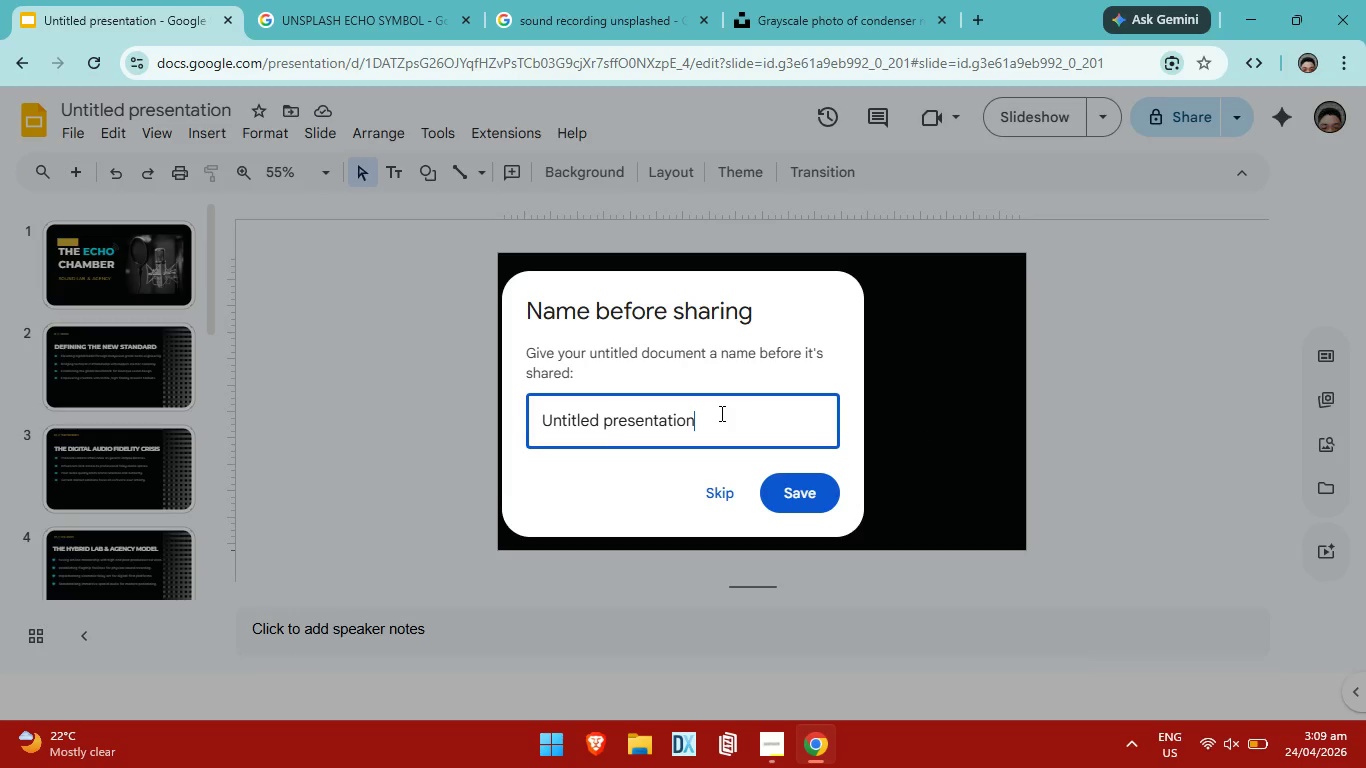 
hold_key(key=Backspace, duration=1.52)
 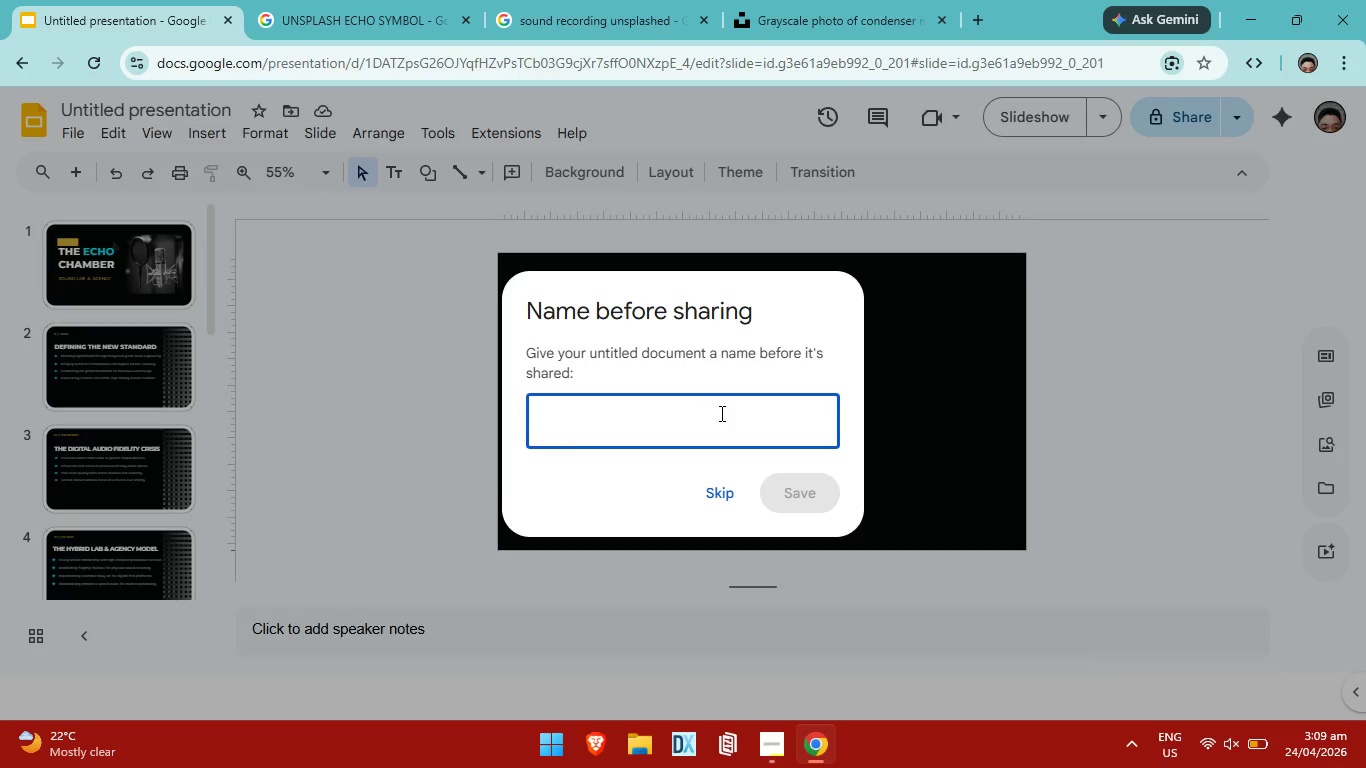 
key(Backspace)
key(Backspace)
key(Backspace)
key(Backspace)
key(Backspace)
key(Backspace)
type(THE ECHO CHAMBER)
 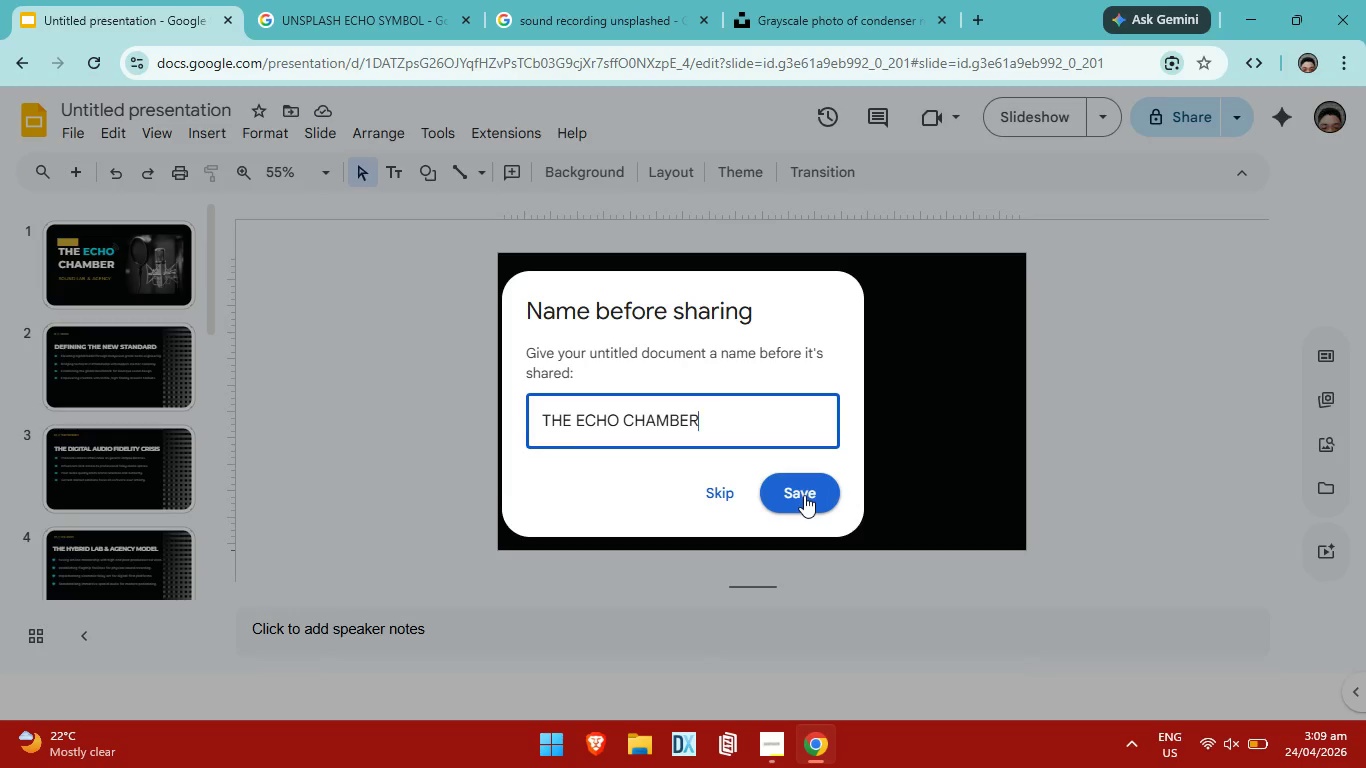 
left_click([804, 495])
 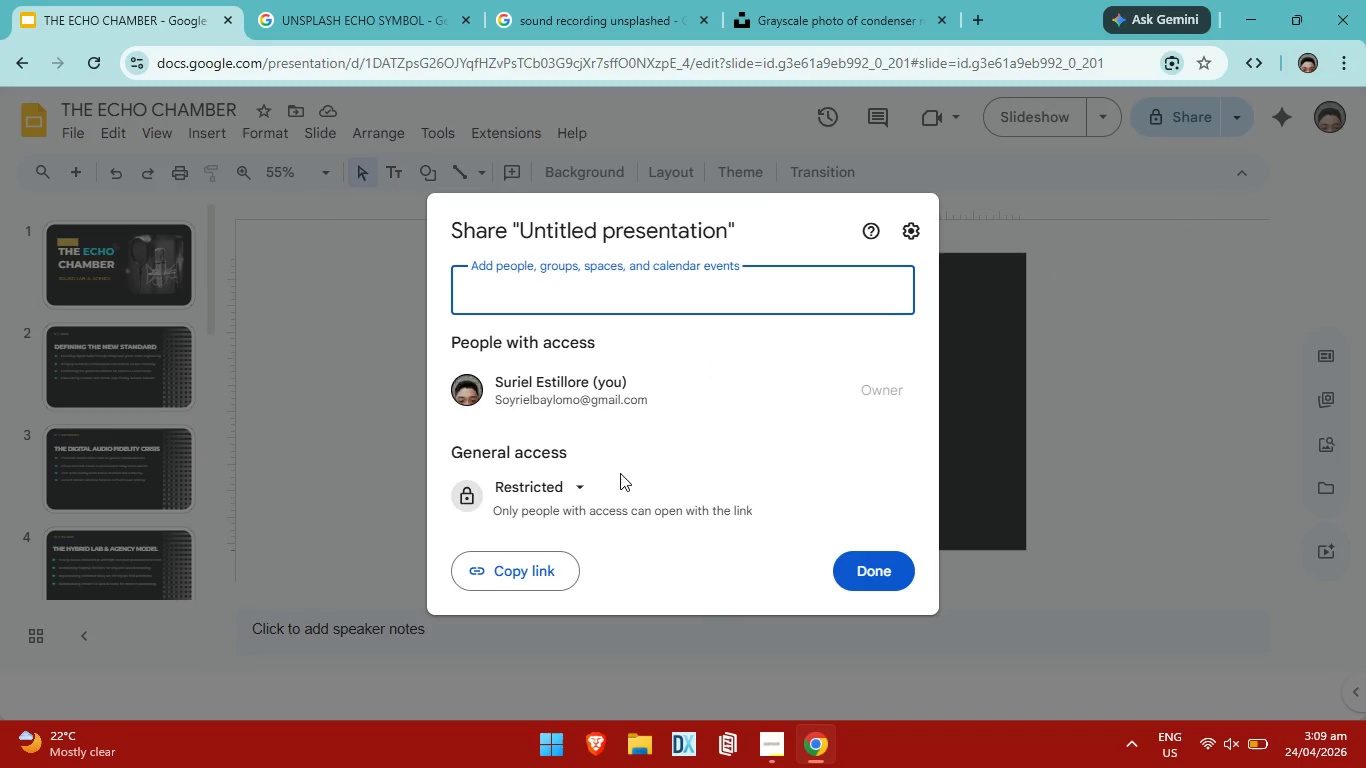 
left_click([568, 492])
 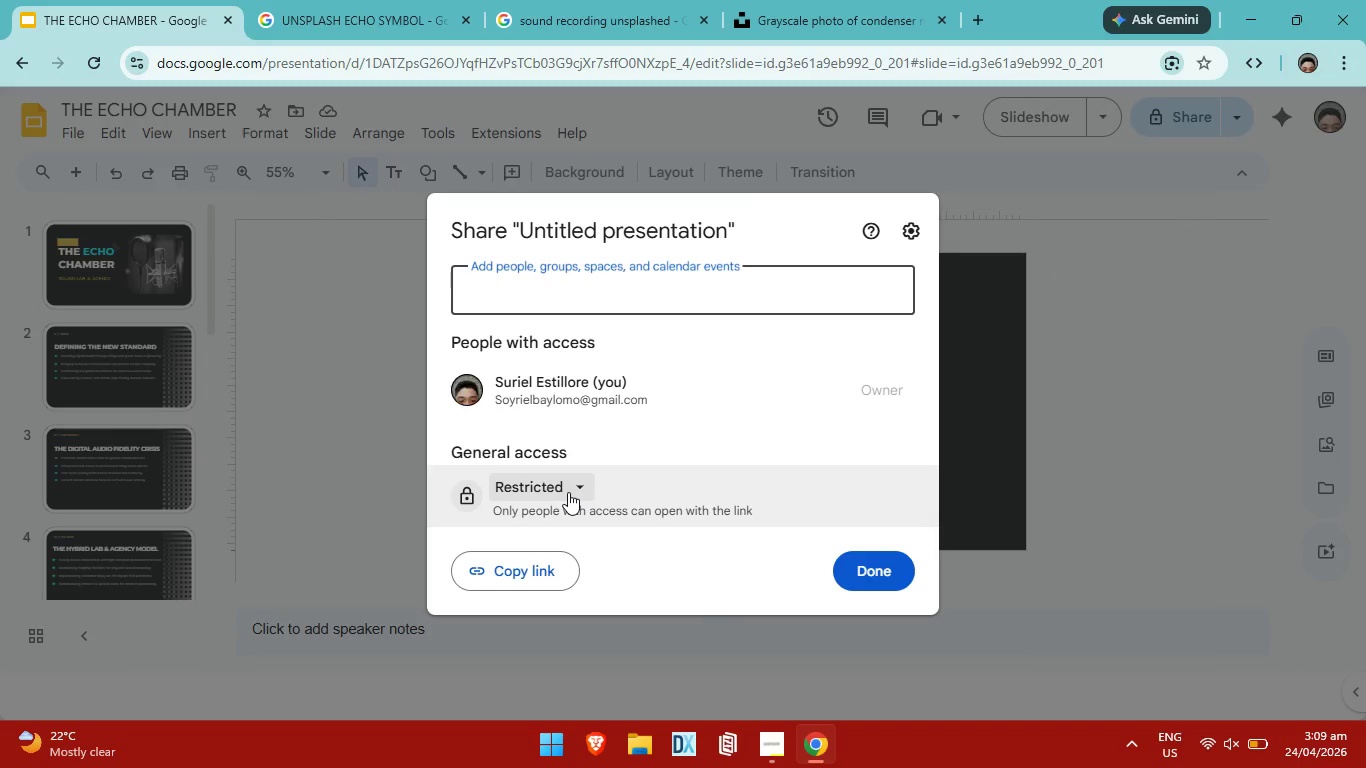 
left_click([602, 577])
 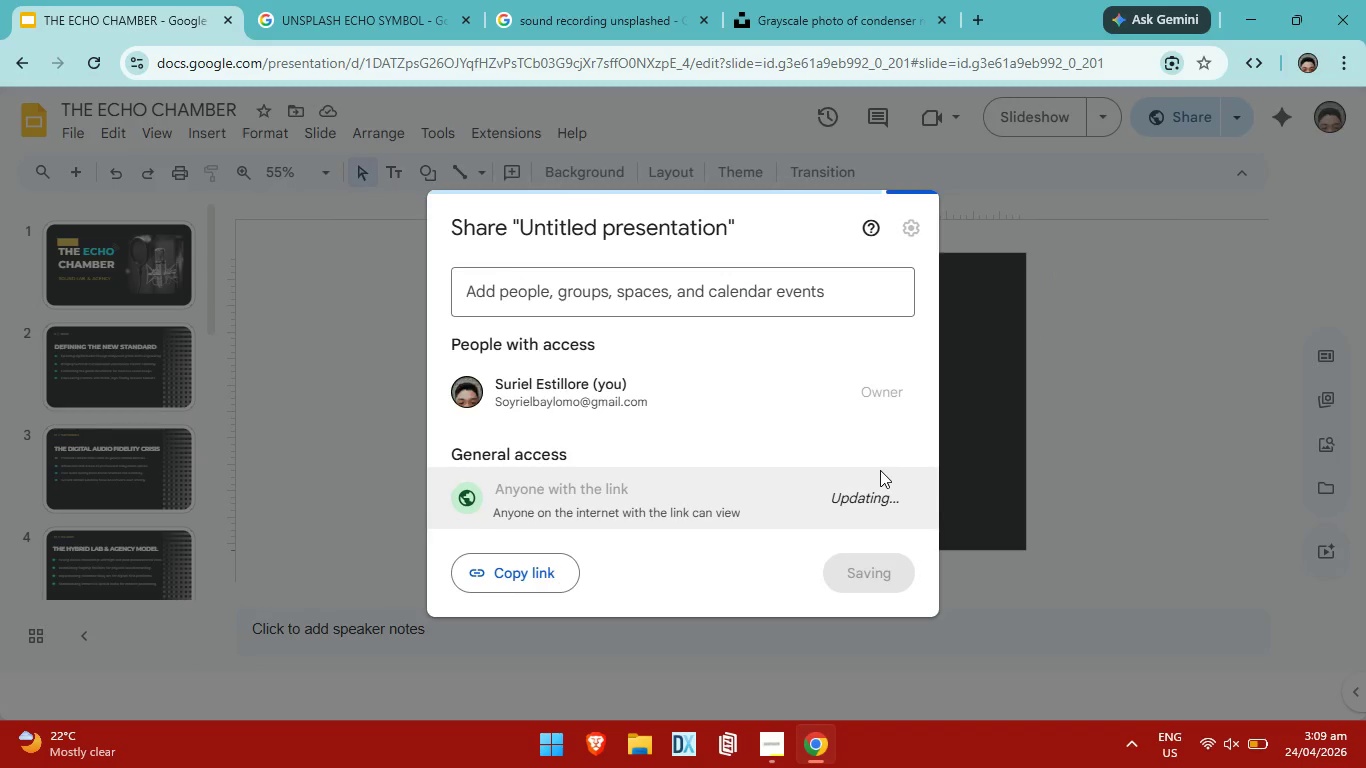 
left_click([881, 502])
 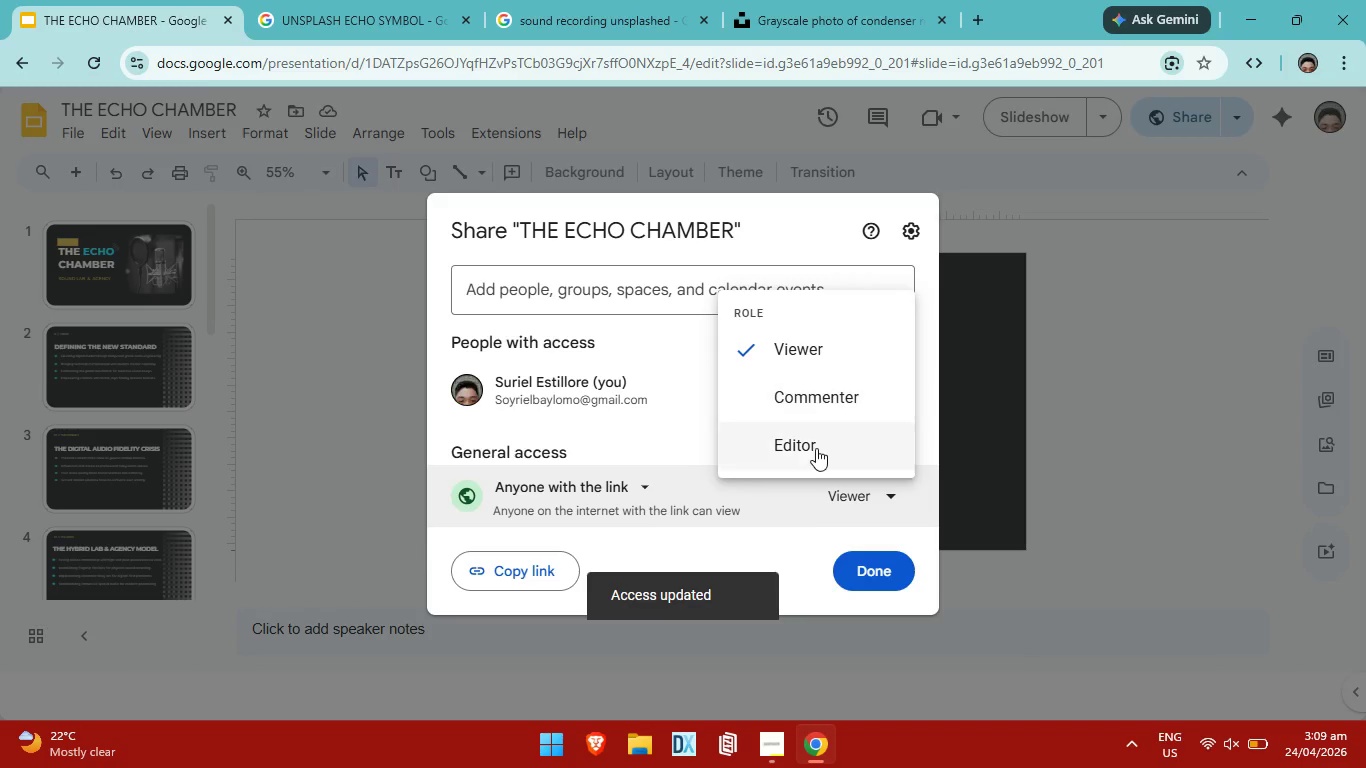 
left_click([816, 448])
 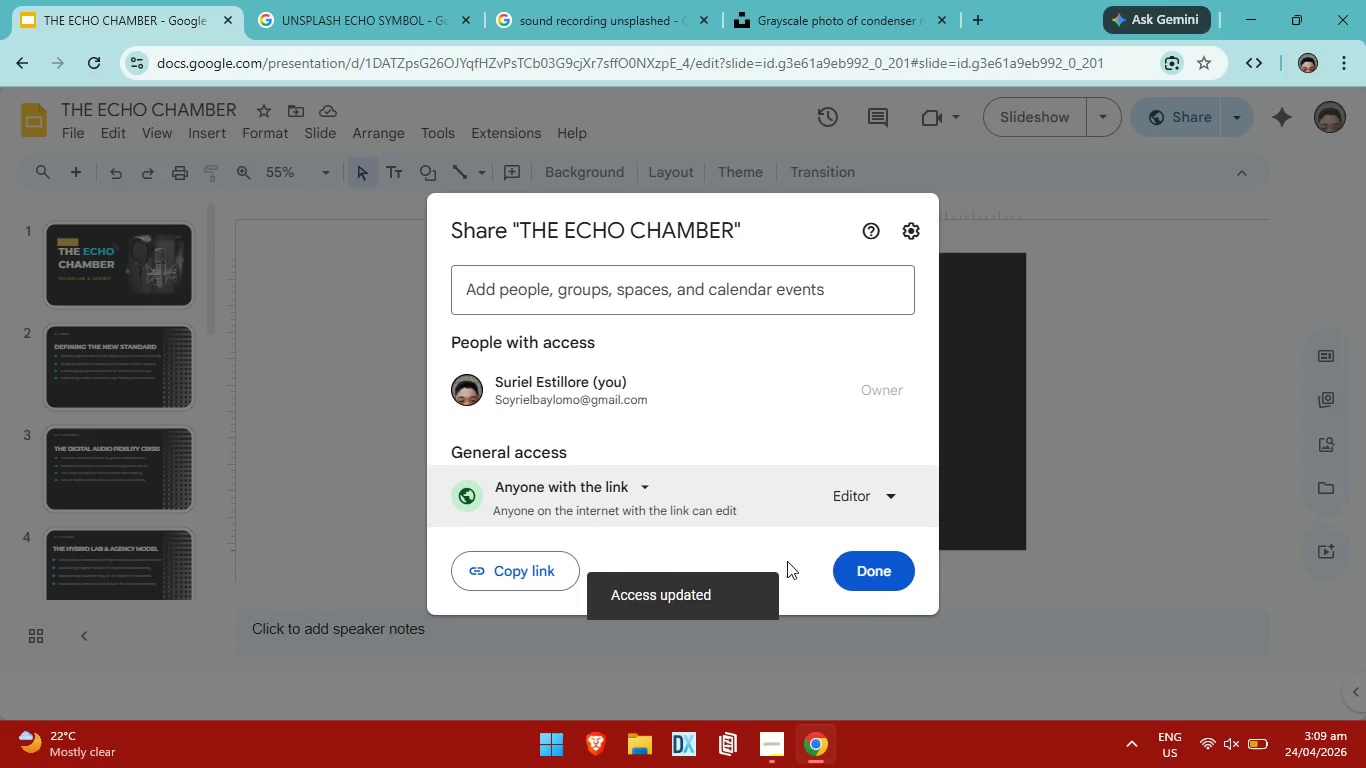 
left_click([874, 570])
 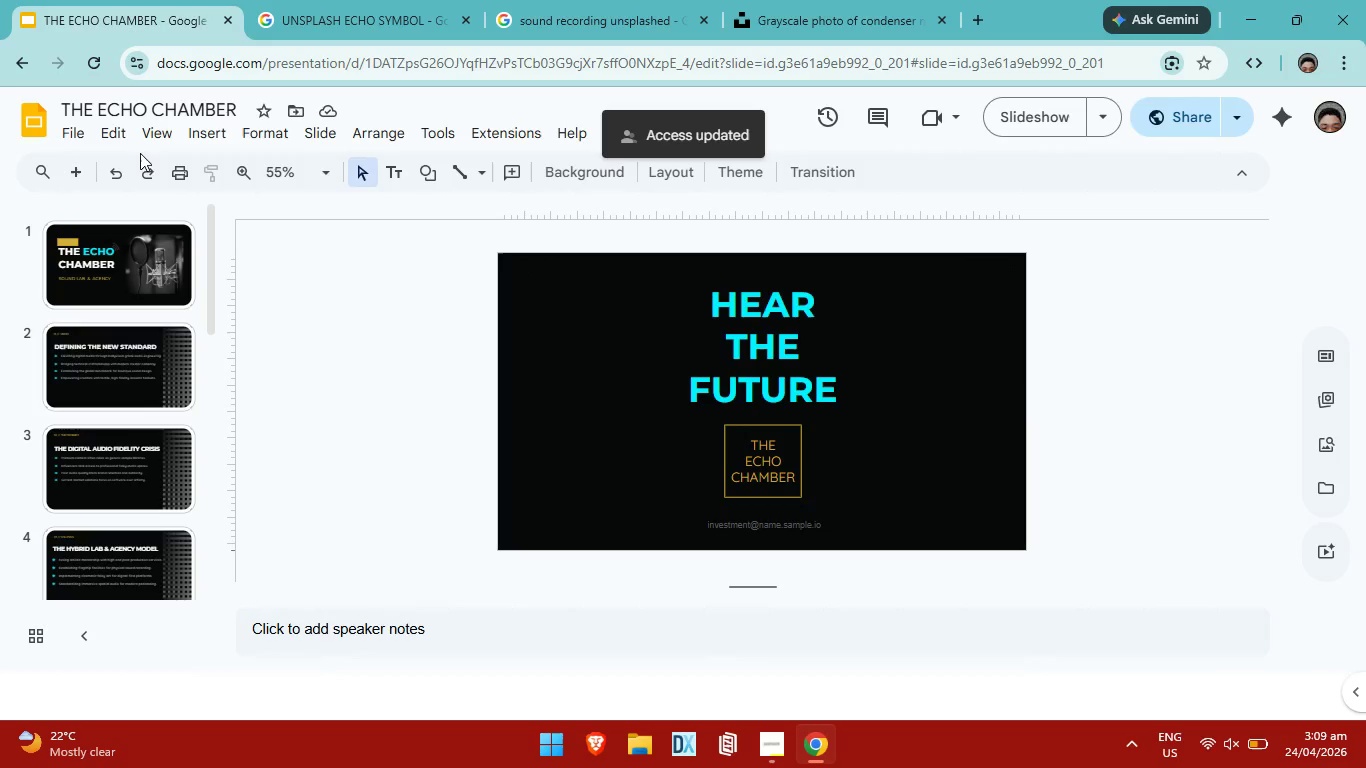 